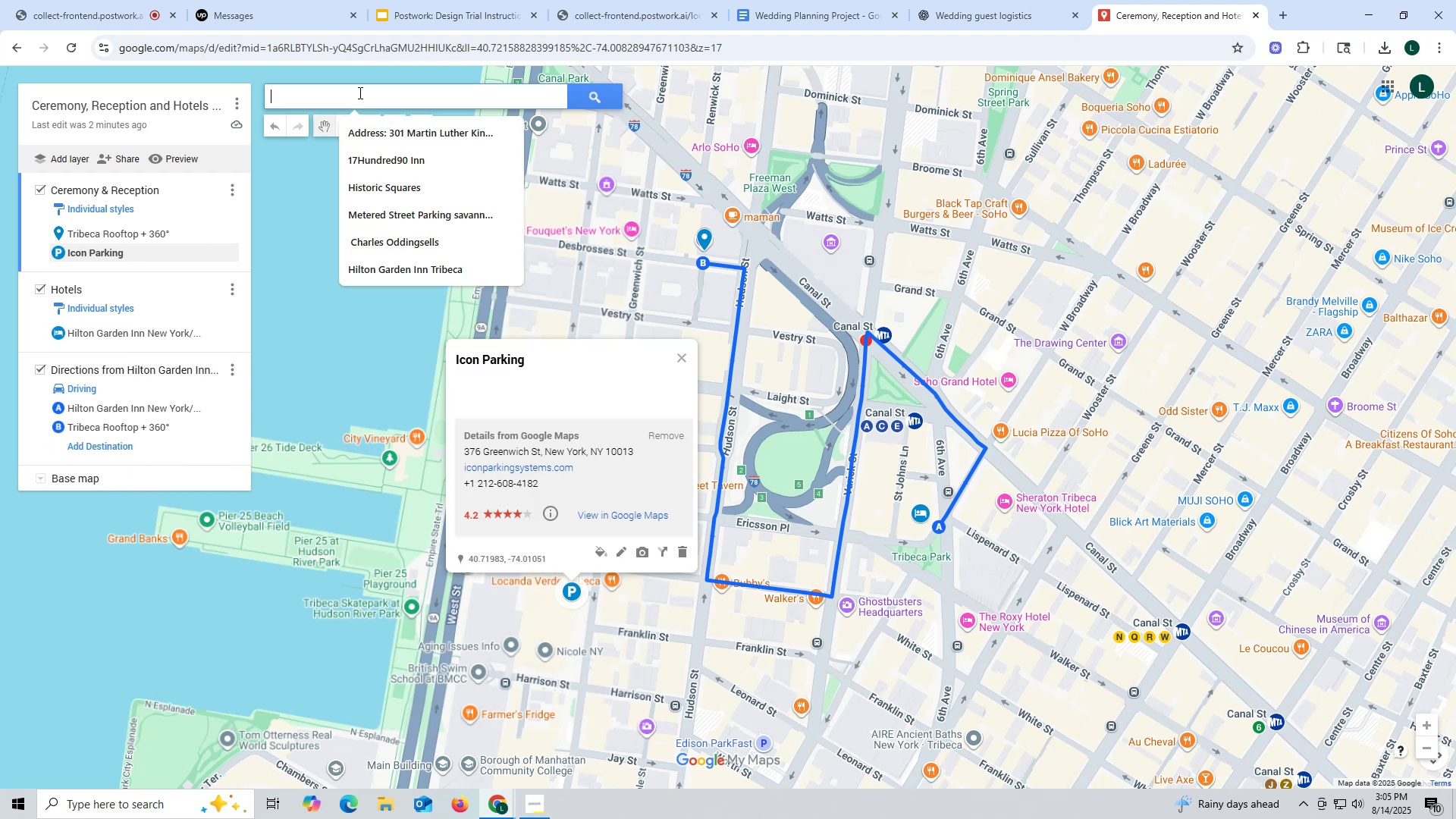 
key(Control+V)
 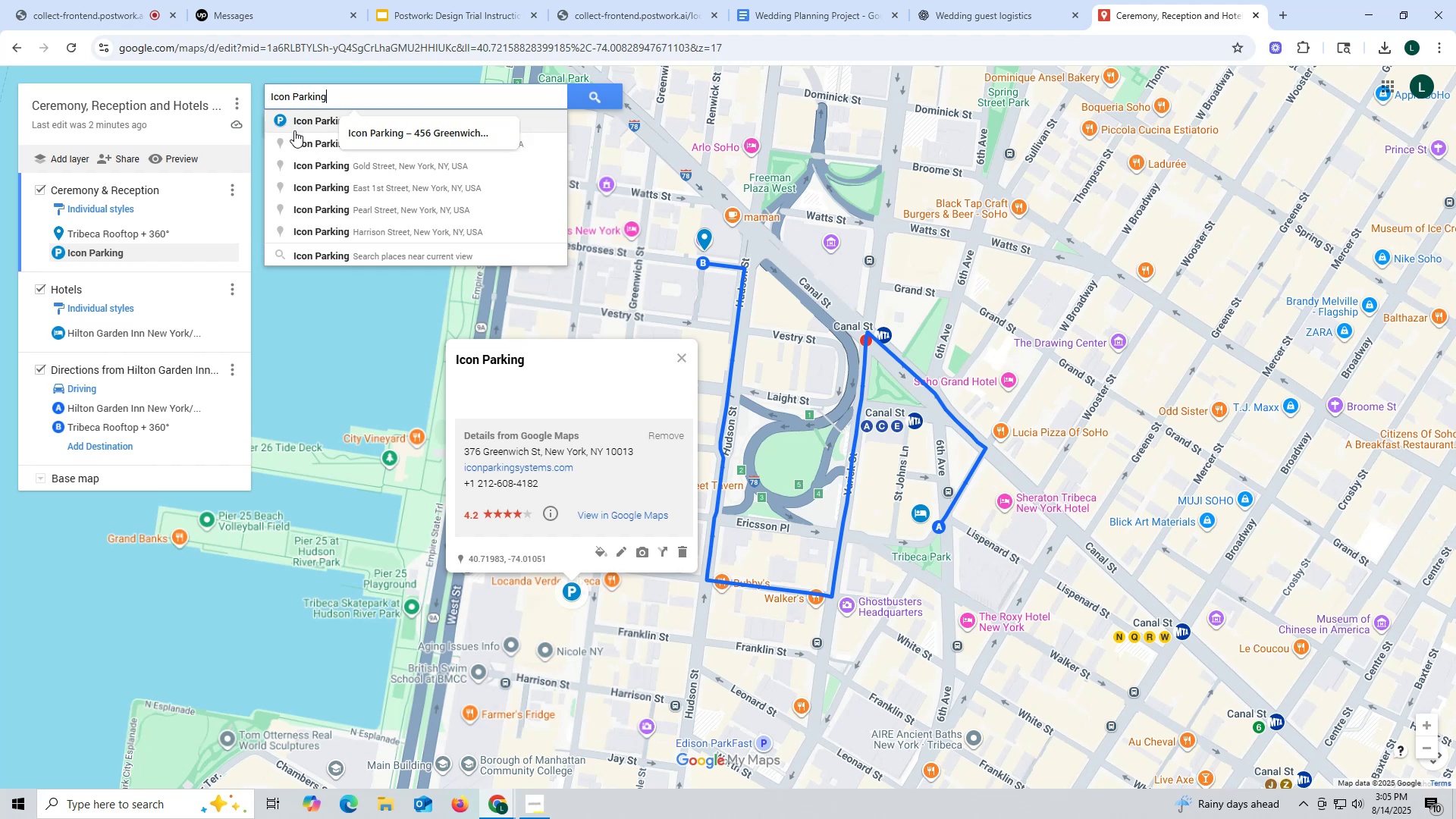 
left_click([294, 123])
 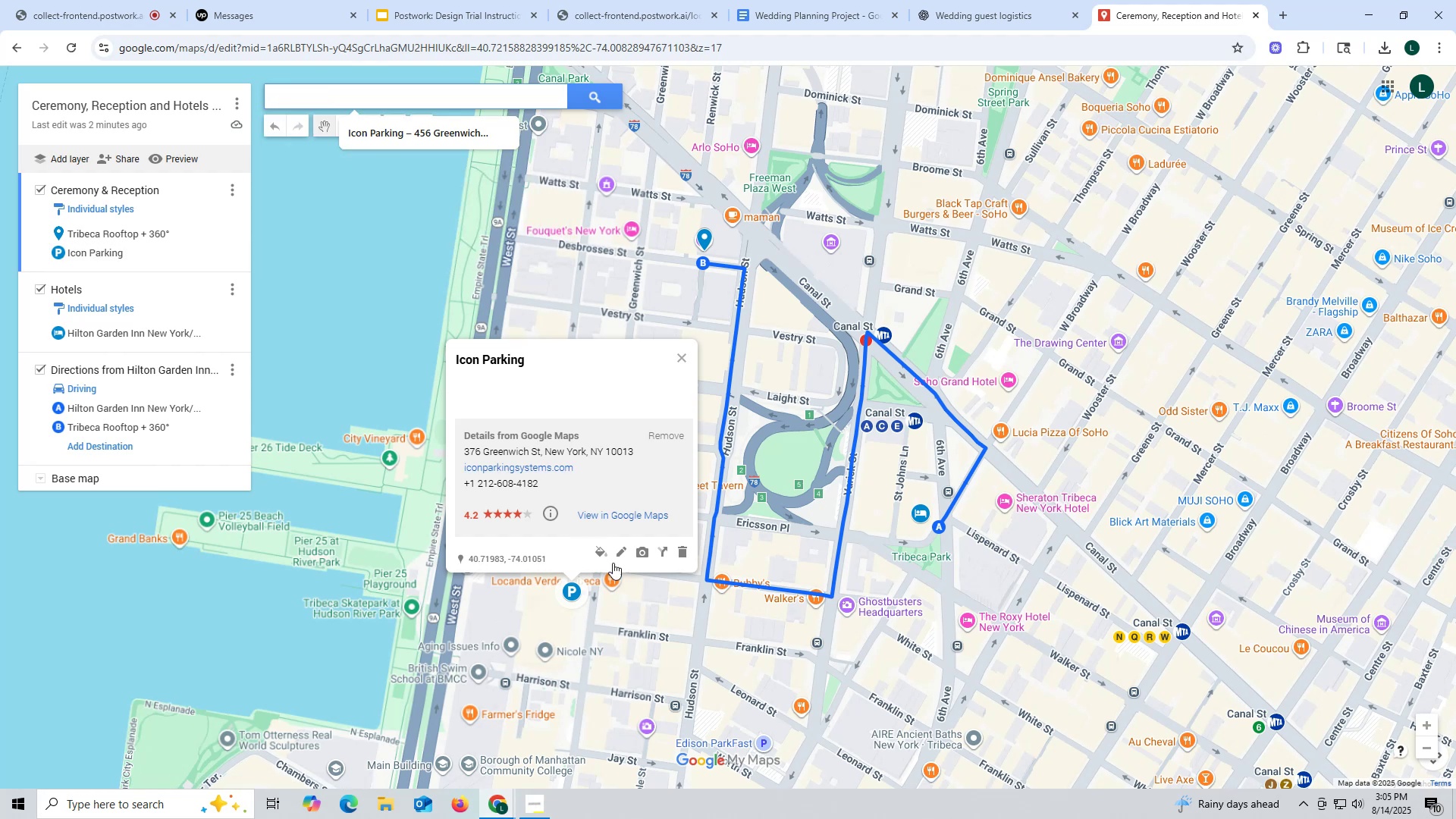 
mouse_move([614, 537])
 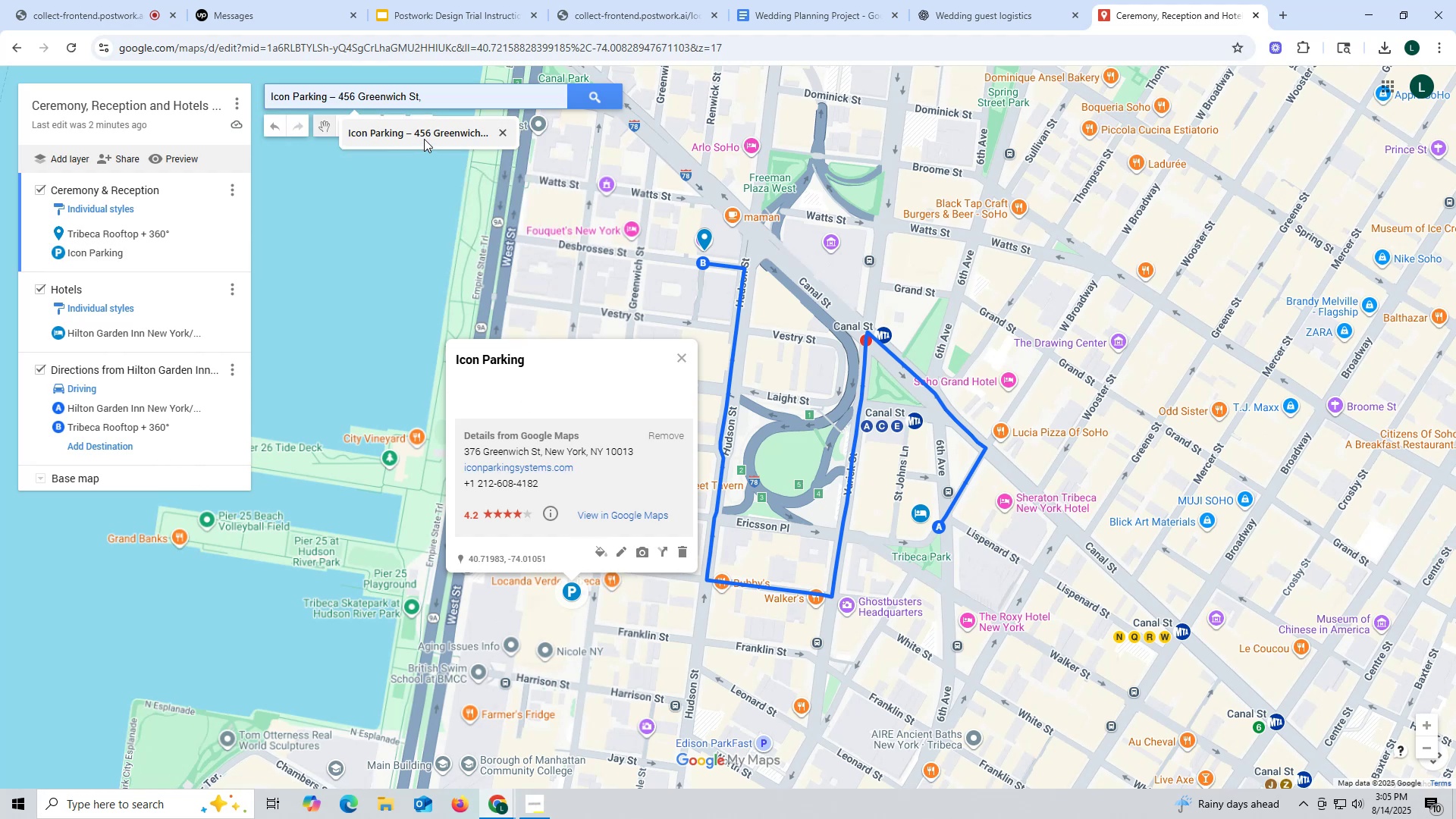 
left_click([110, 446])
 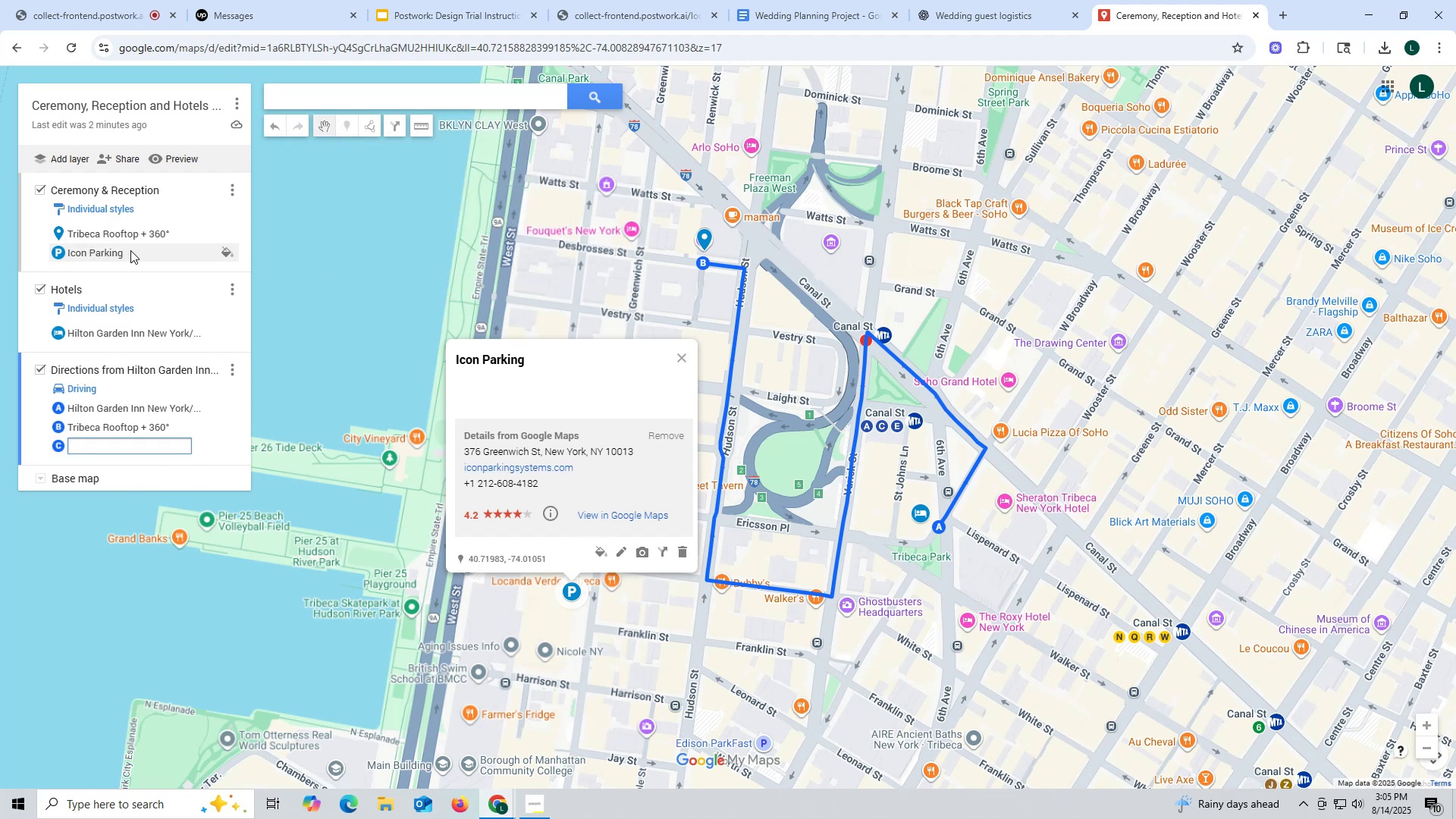 
left_click([130, 251])
 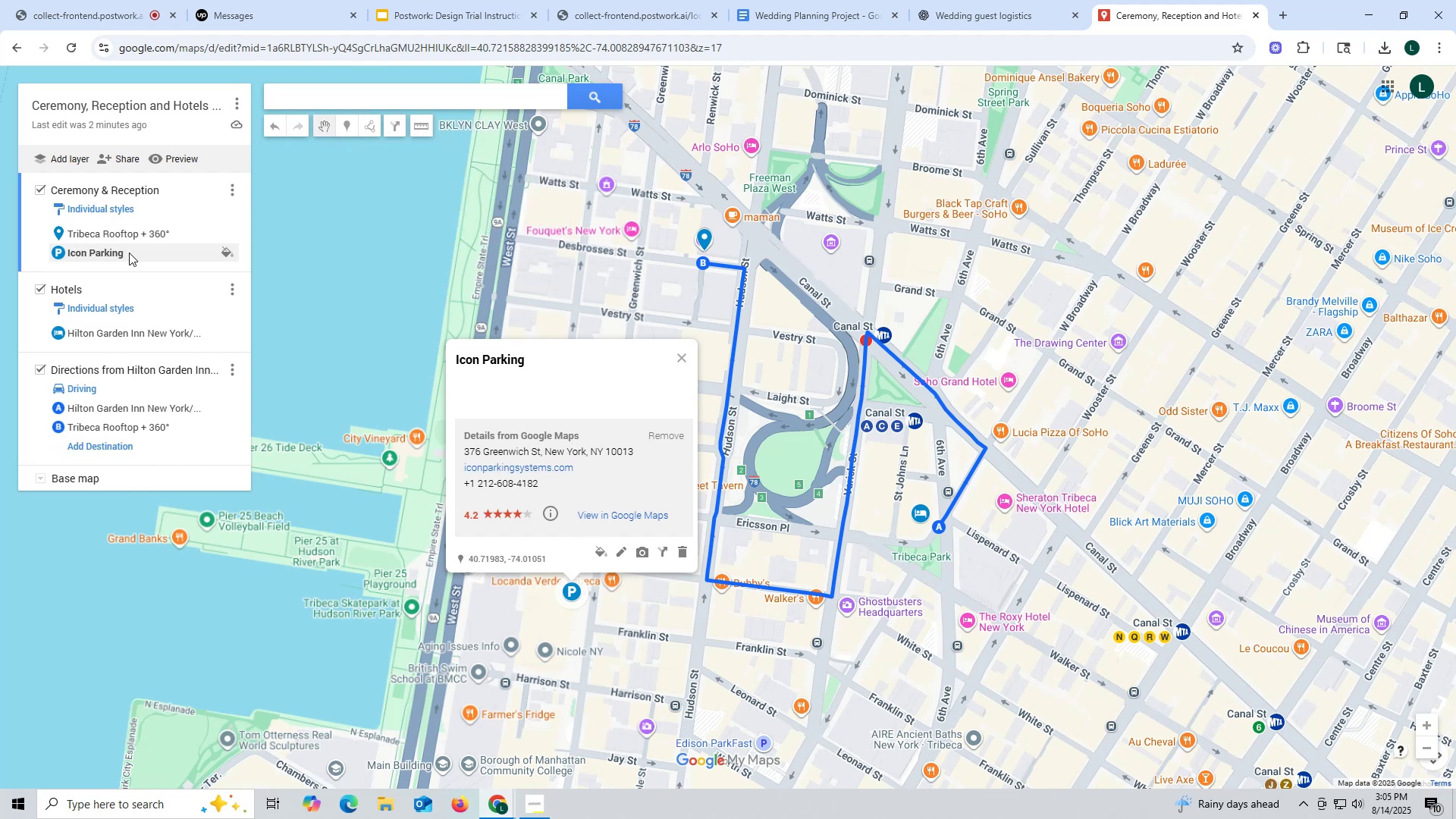 
left_click_drag(start_coordinate=[129, 255], to_coordinate=[93, 253])
 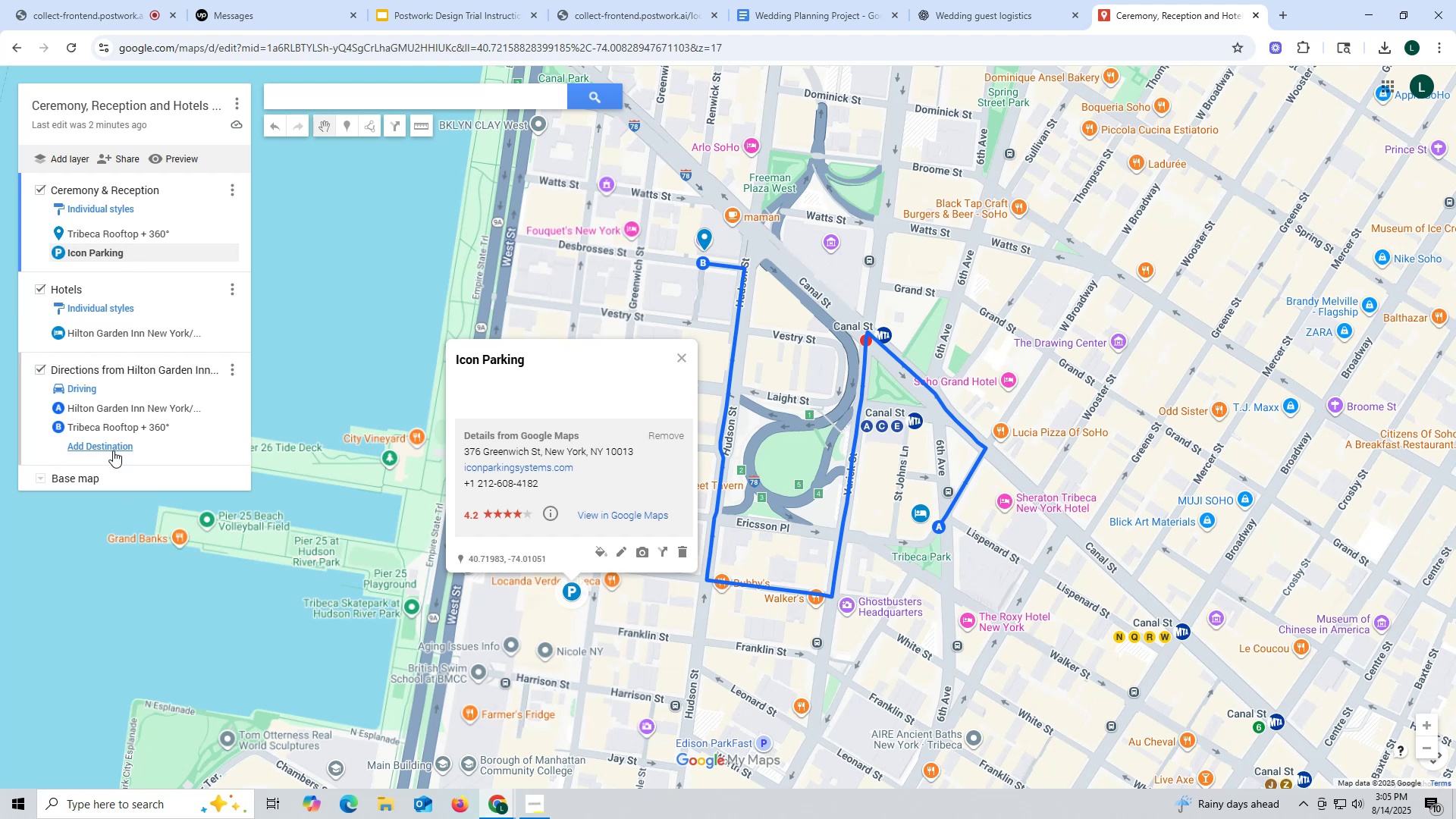 
left_click([113, 448])
 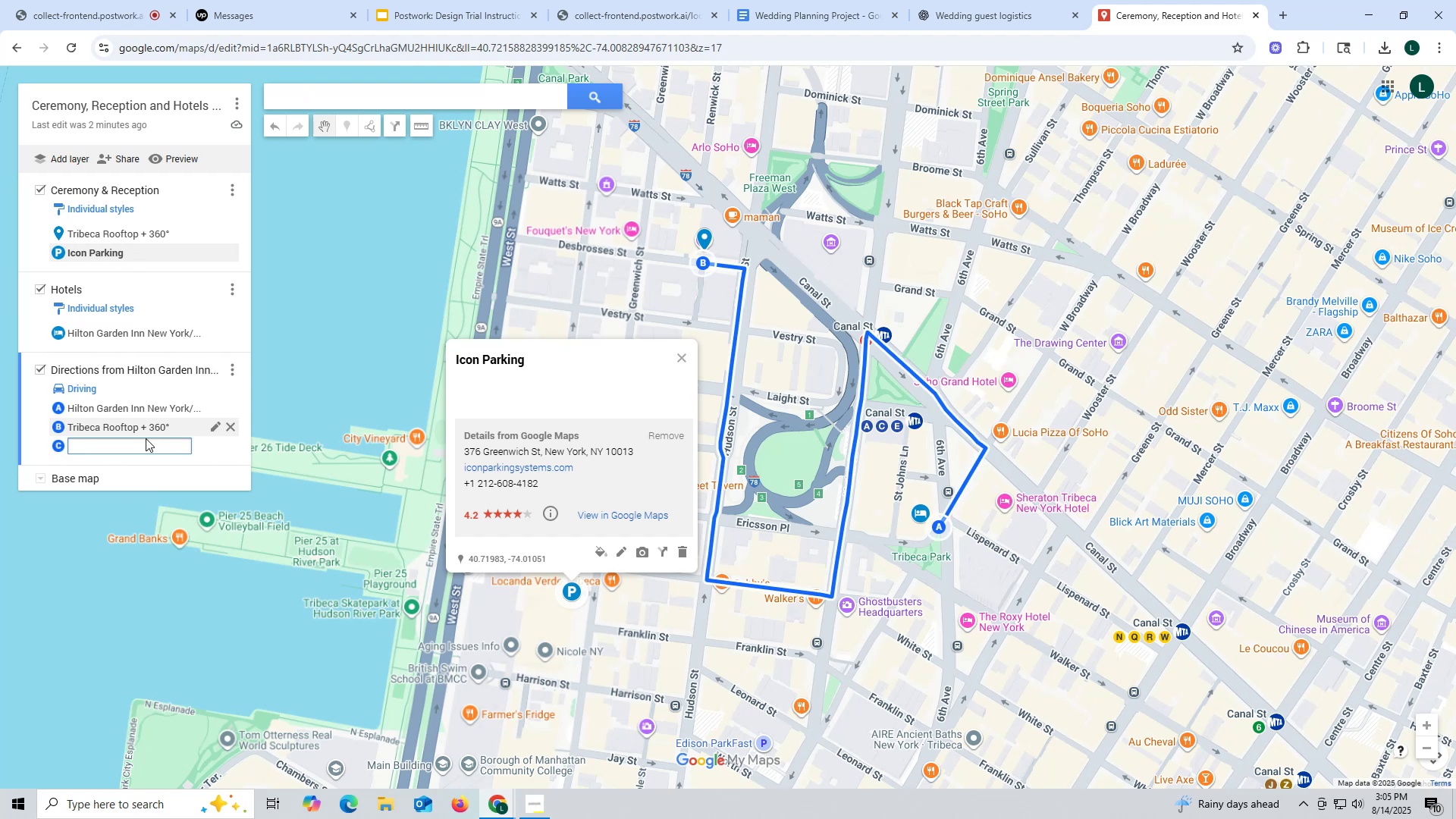 
left_click([140, 444])
 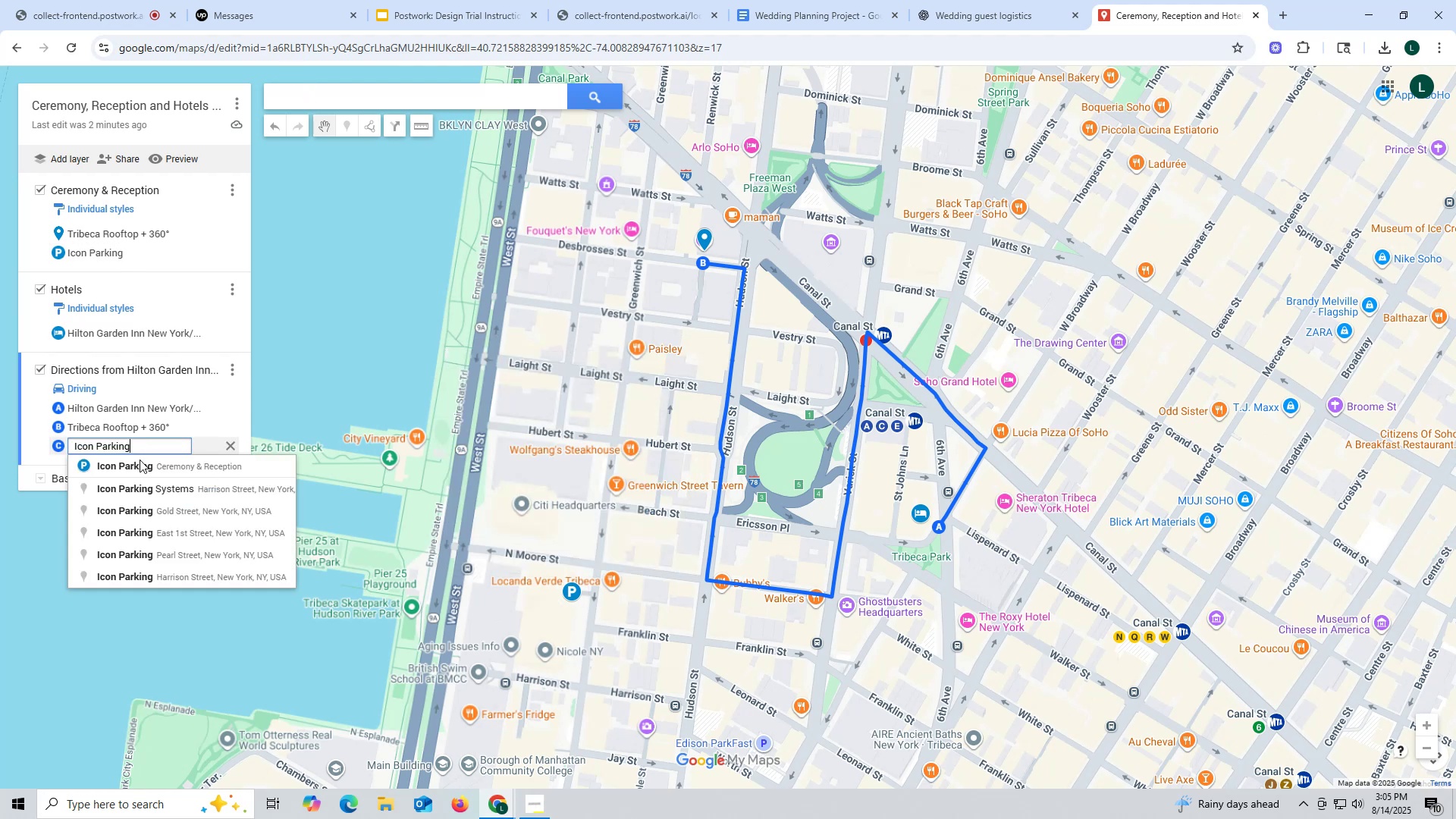 
key(Control+ControlLeft)
 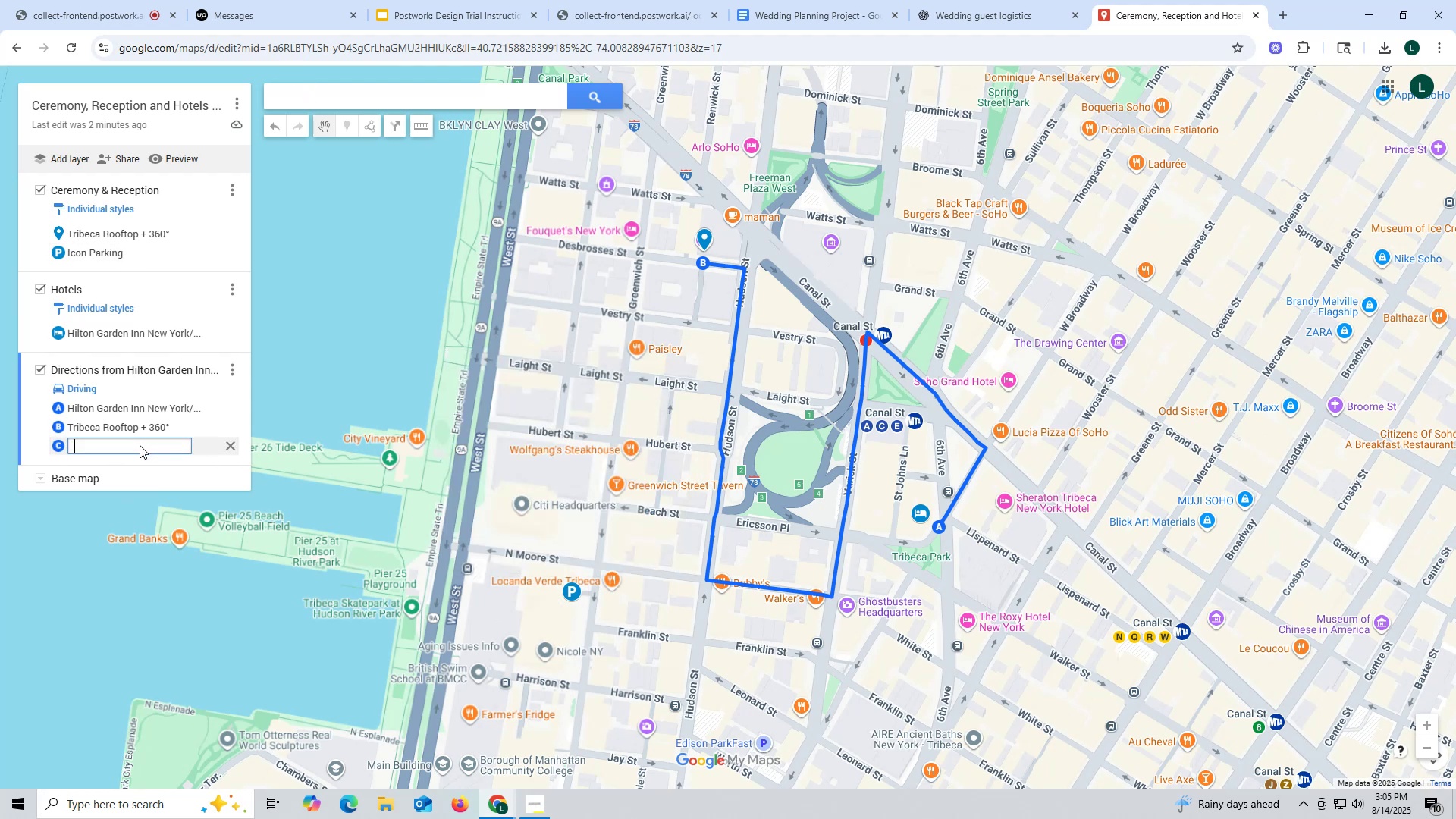 
key(Control+V)
 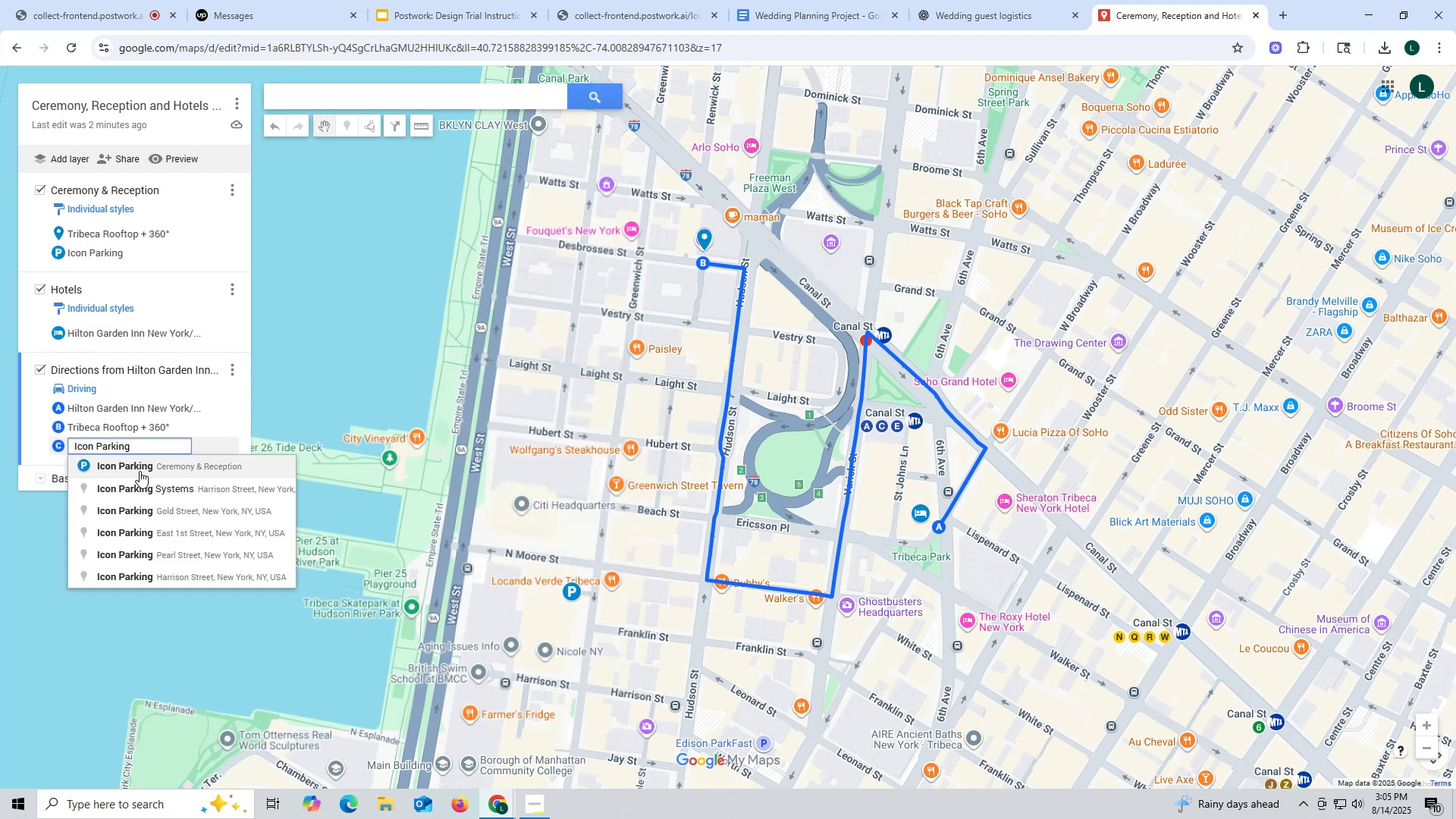 
left_click([140, 464])
 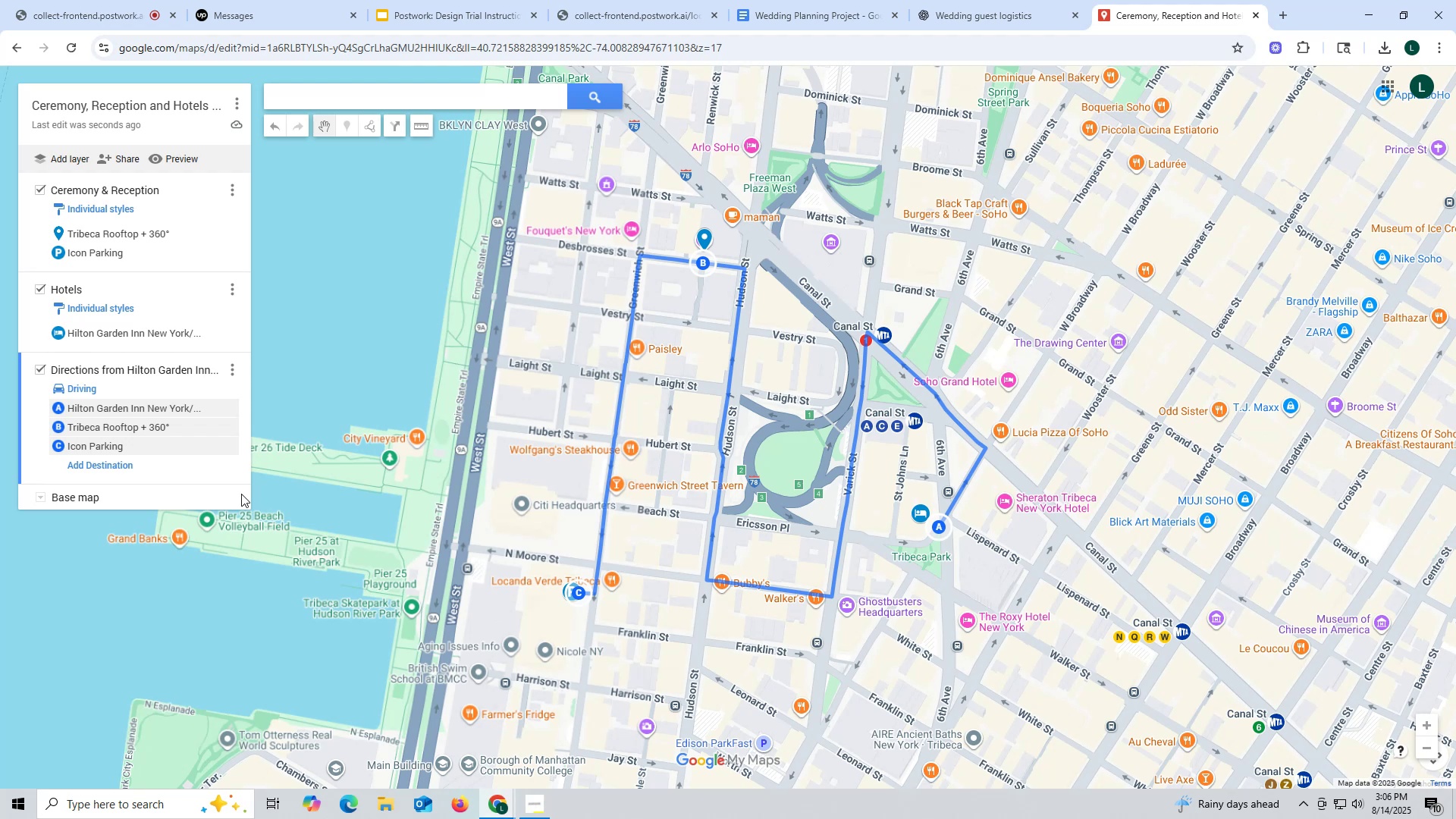 
wait(41.41)
 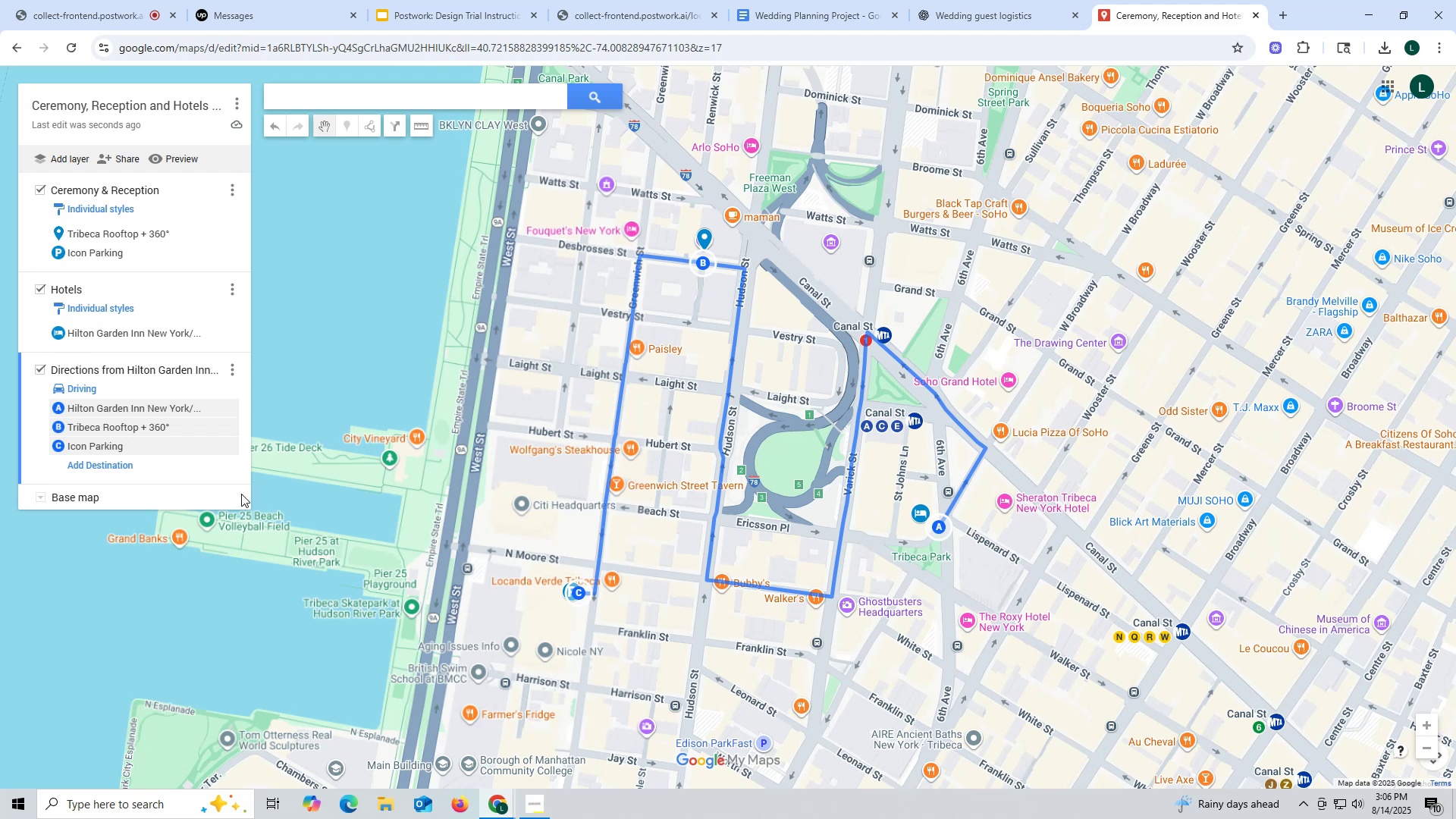 
left_click([988, 682])
 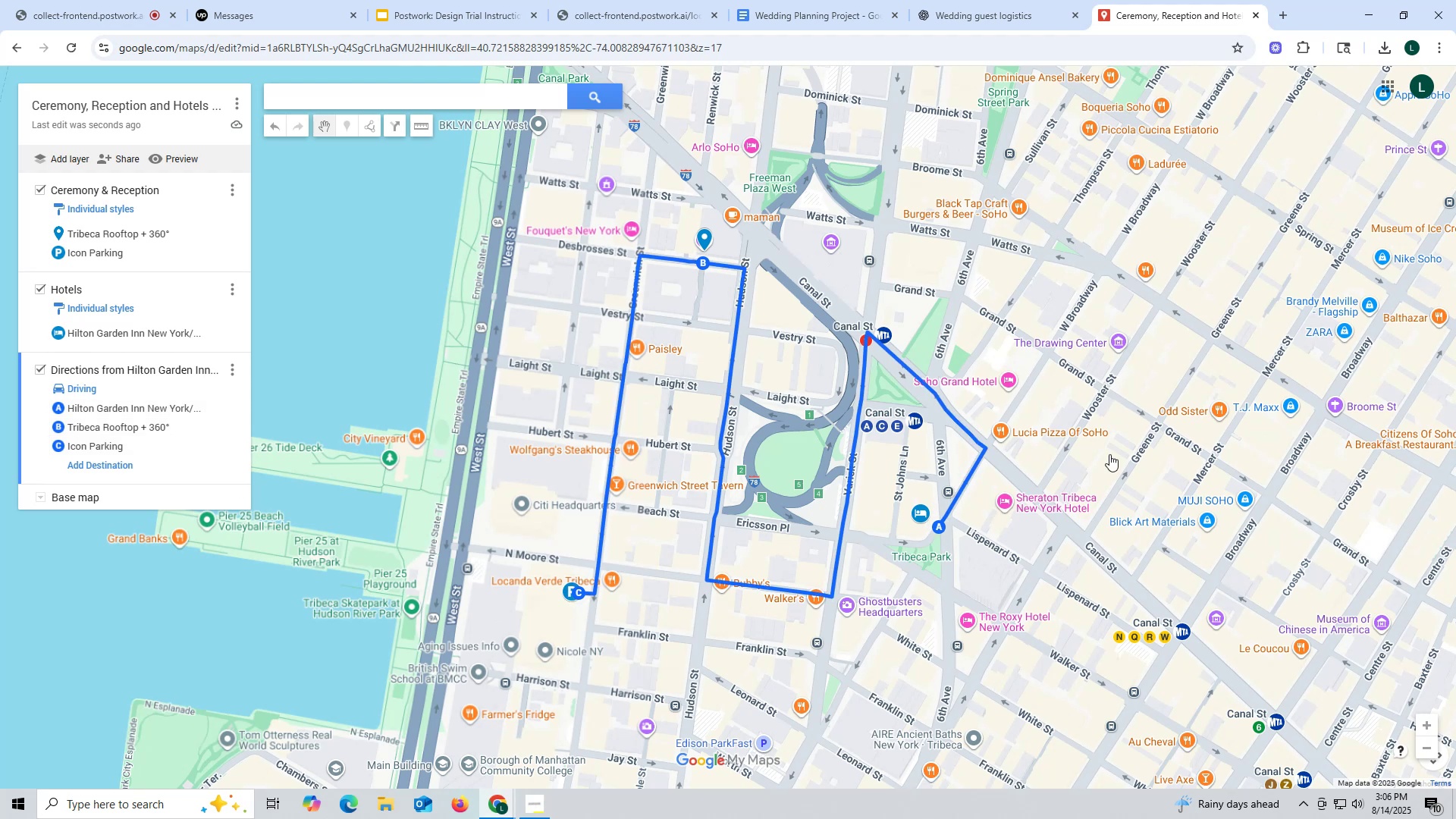 
left_click_drag(start_coordinate=[1060, 366], to_coordinate=[1052, 281])
 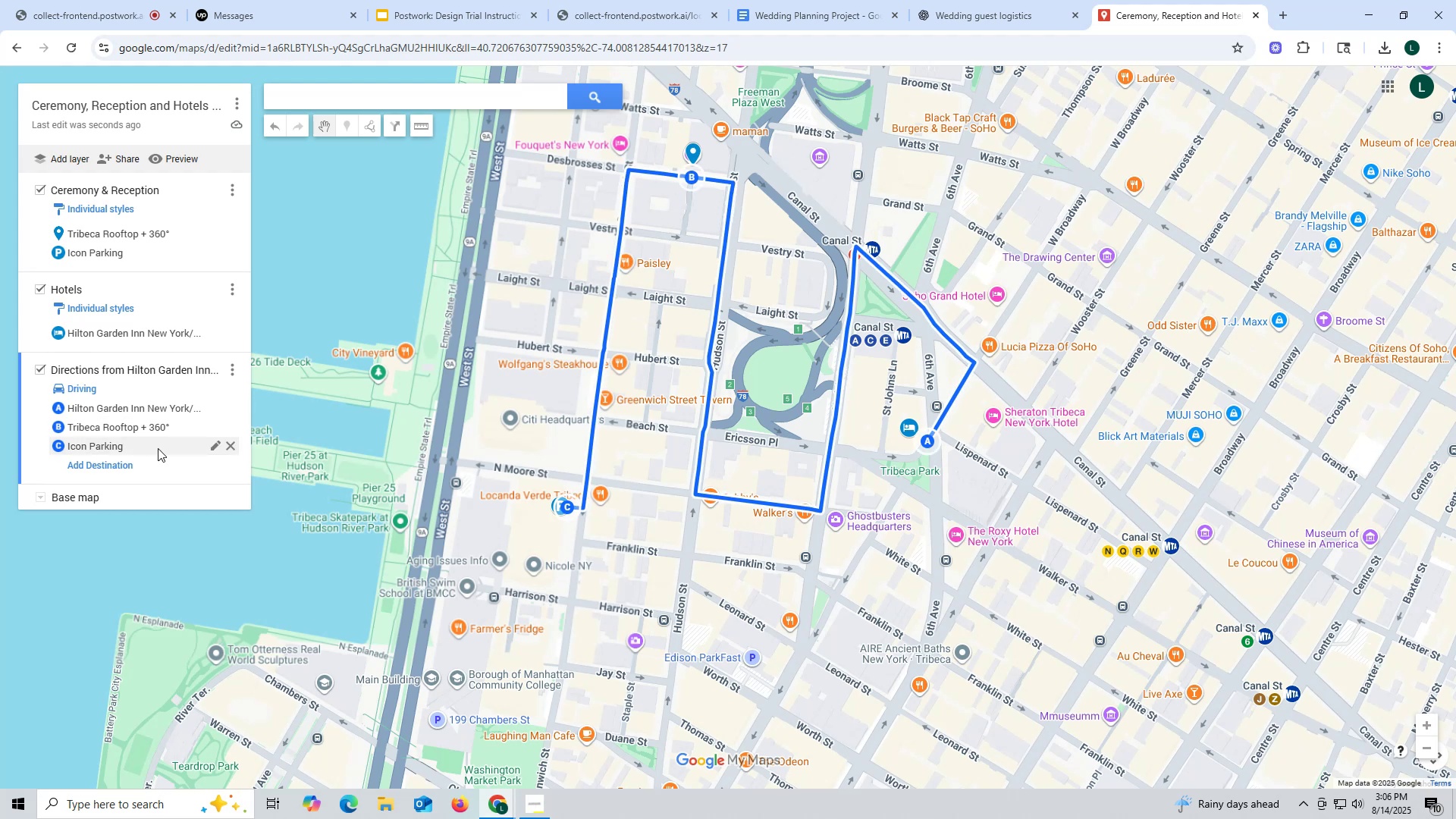 
wait(14.78)
 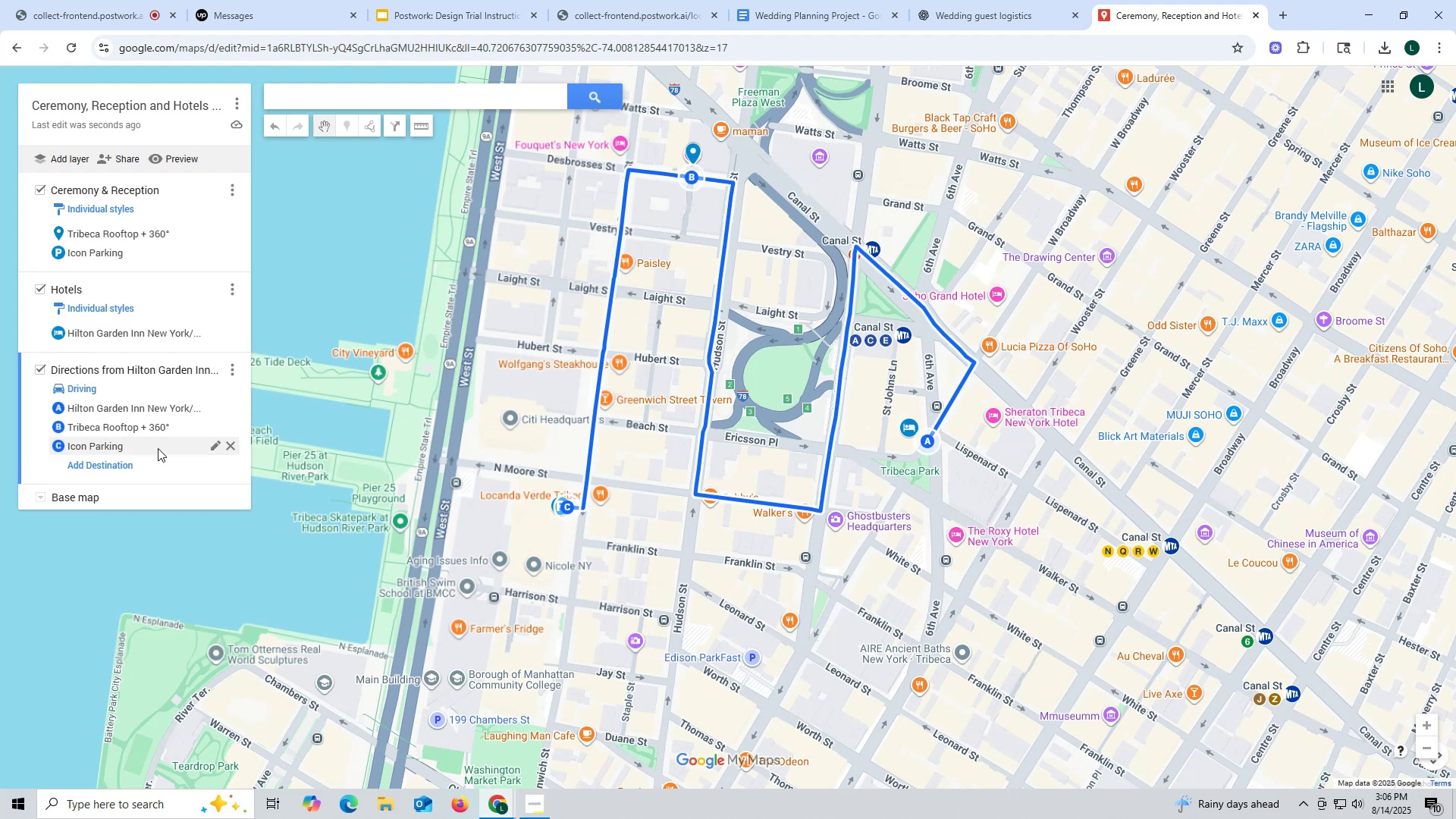 
hold_key(key=ControlLeft, duration=0.4)
scroll: coordinate [991, 512], scroll_direction: down, amount: 1.0
 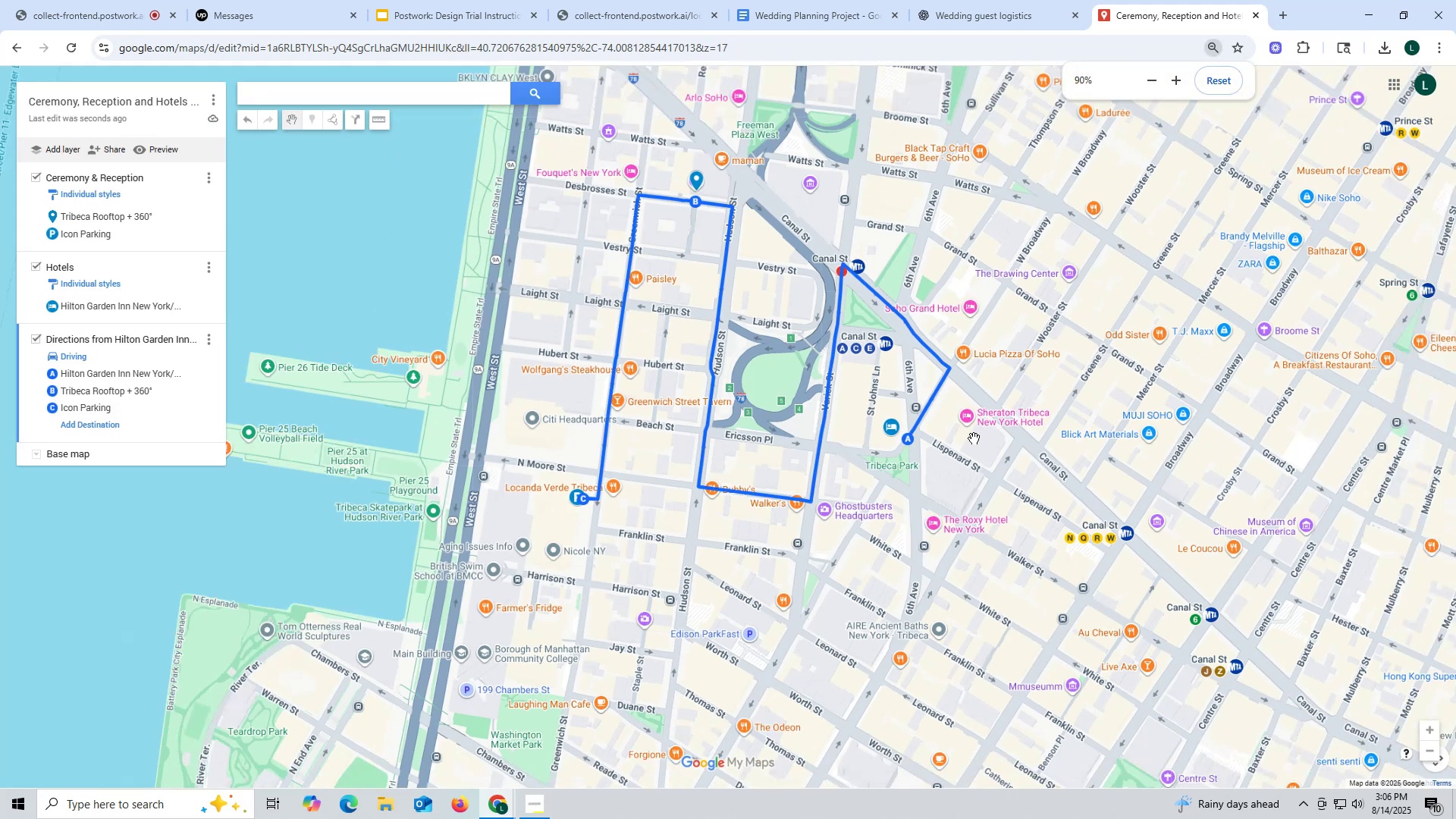 
left_click_drag(start_coordinate=[994, 406], to_coordinate=[934, 388])
 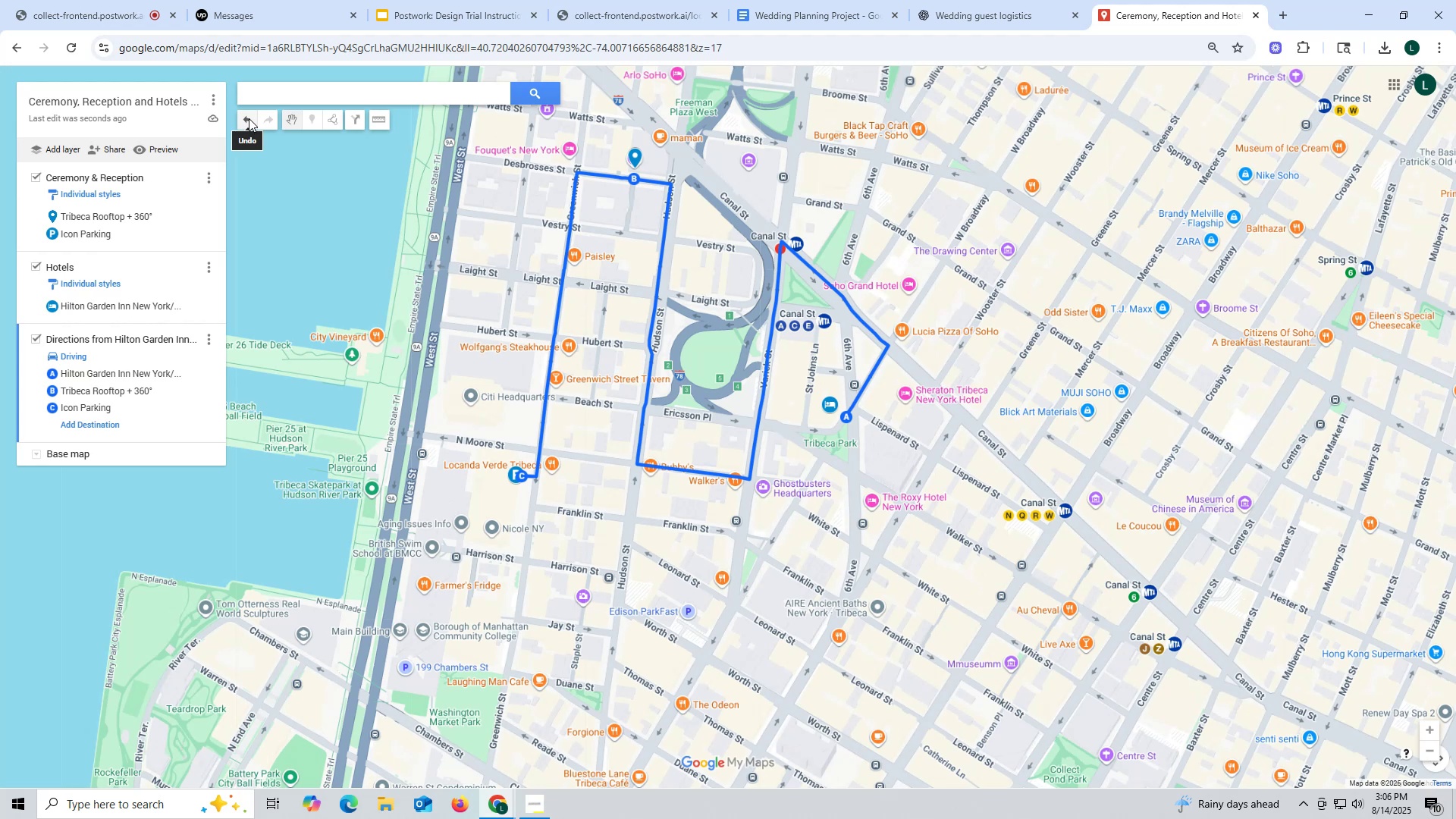 
wait(20.98)
 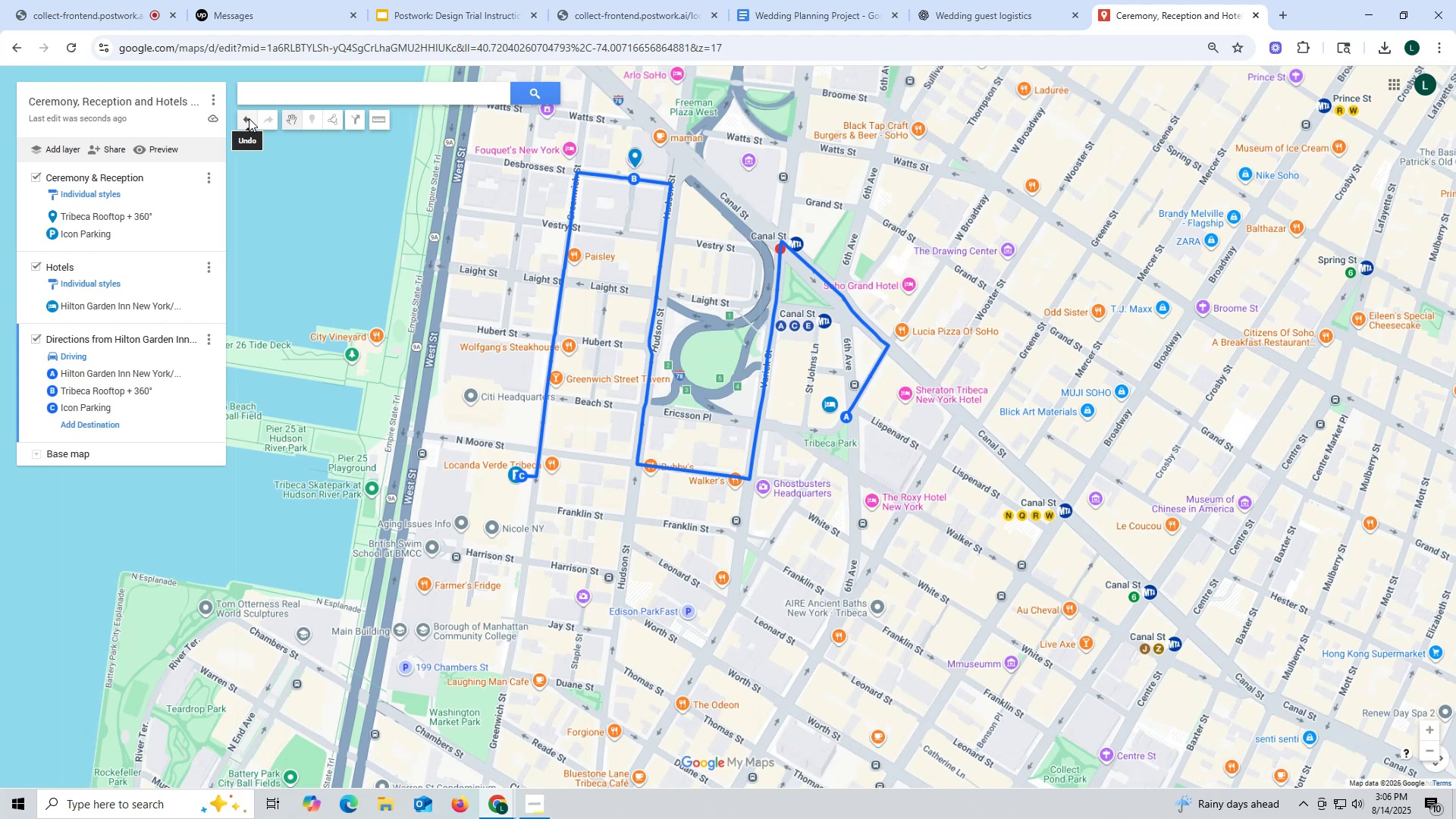 
left_click([833, 15])
 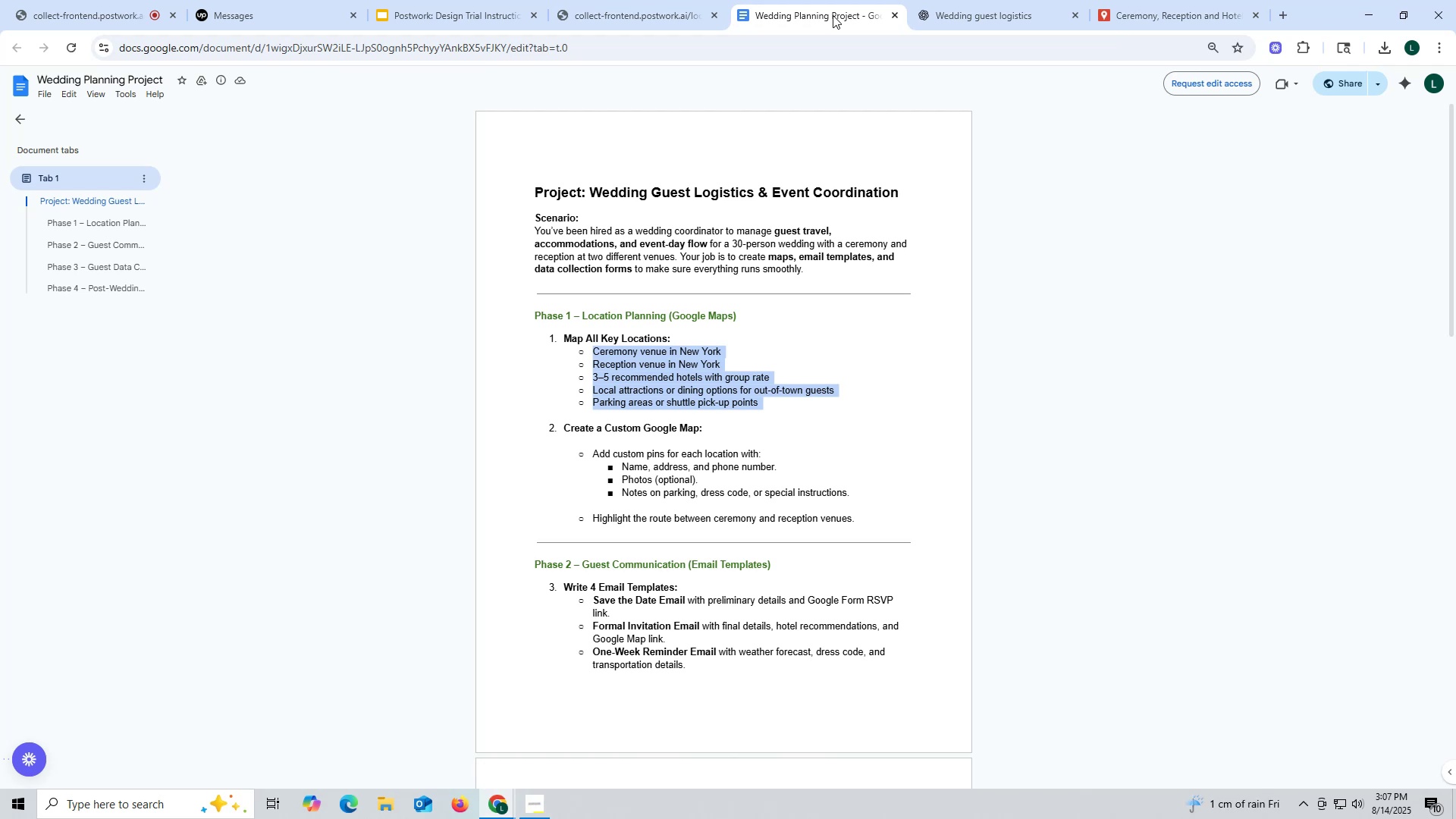 
wait(7.72)
 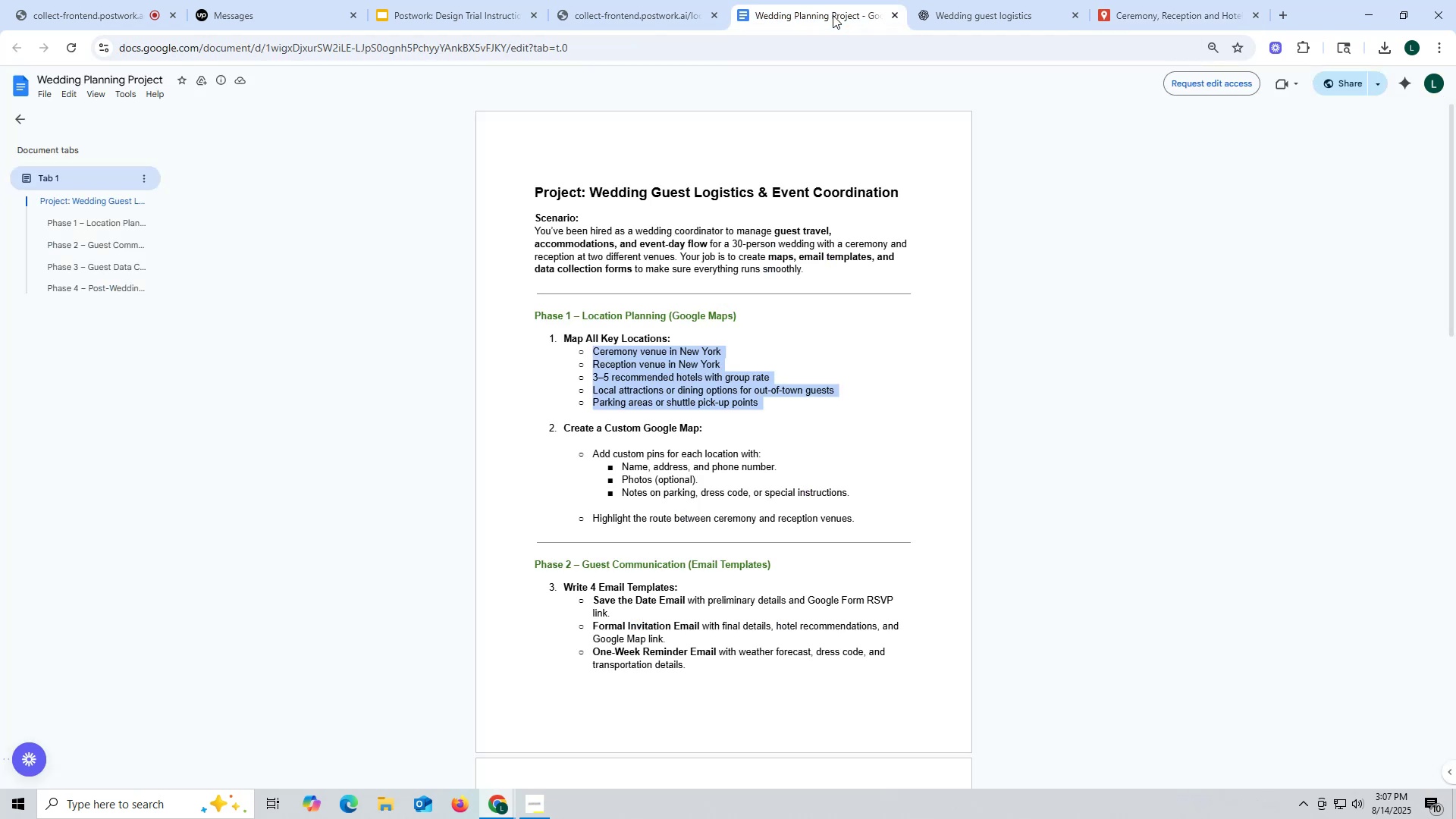 
mouse_move([1015, 16])
 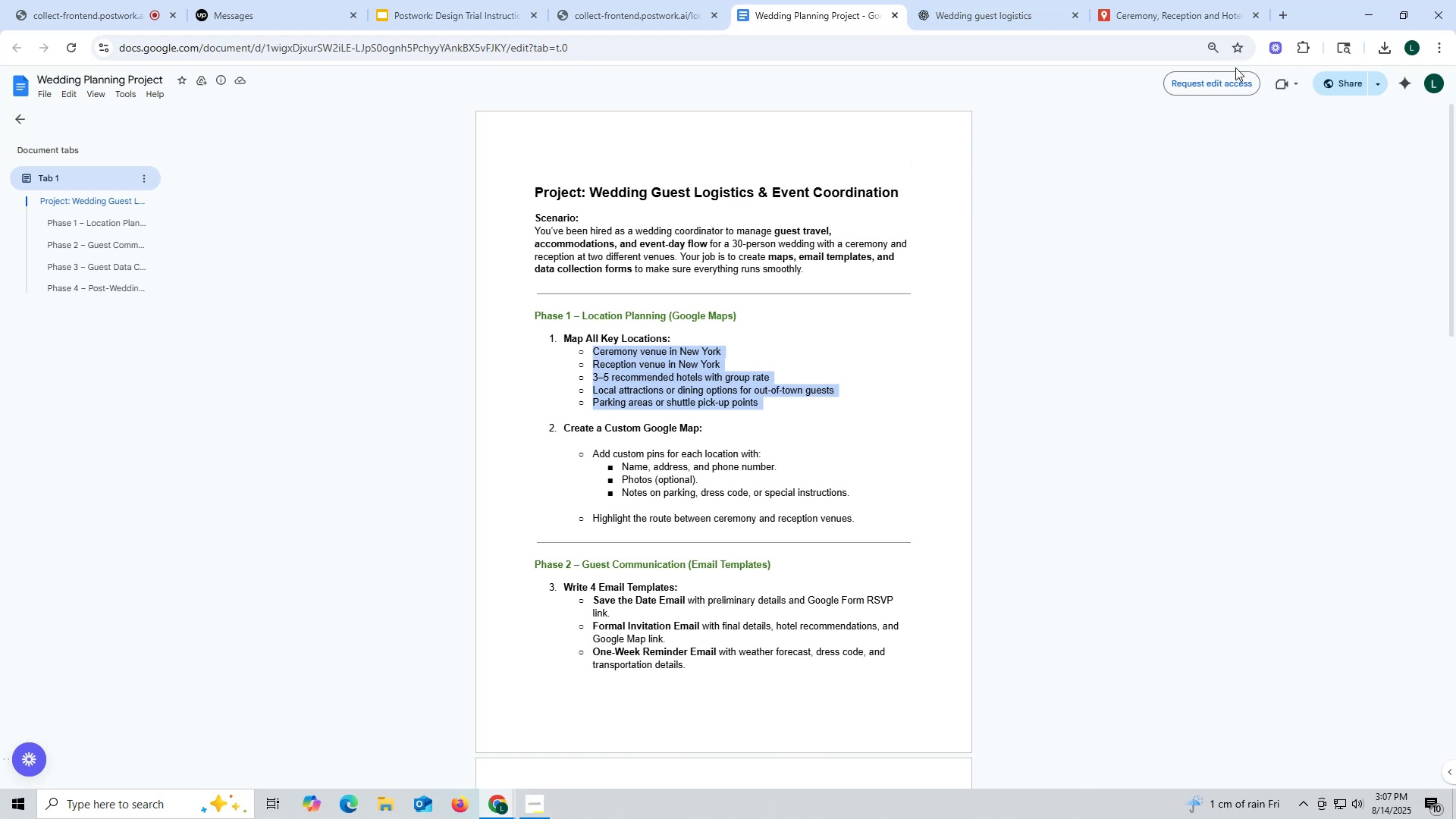 
mouse_move([1203, 65])
 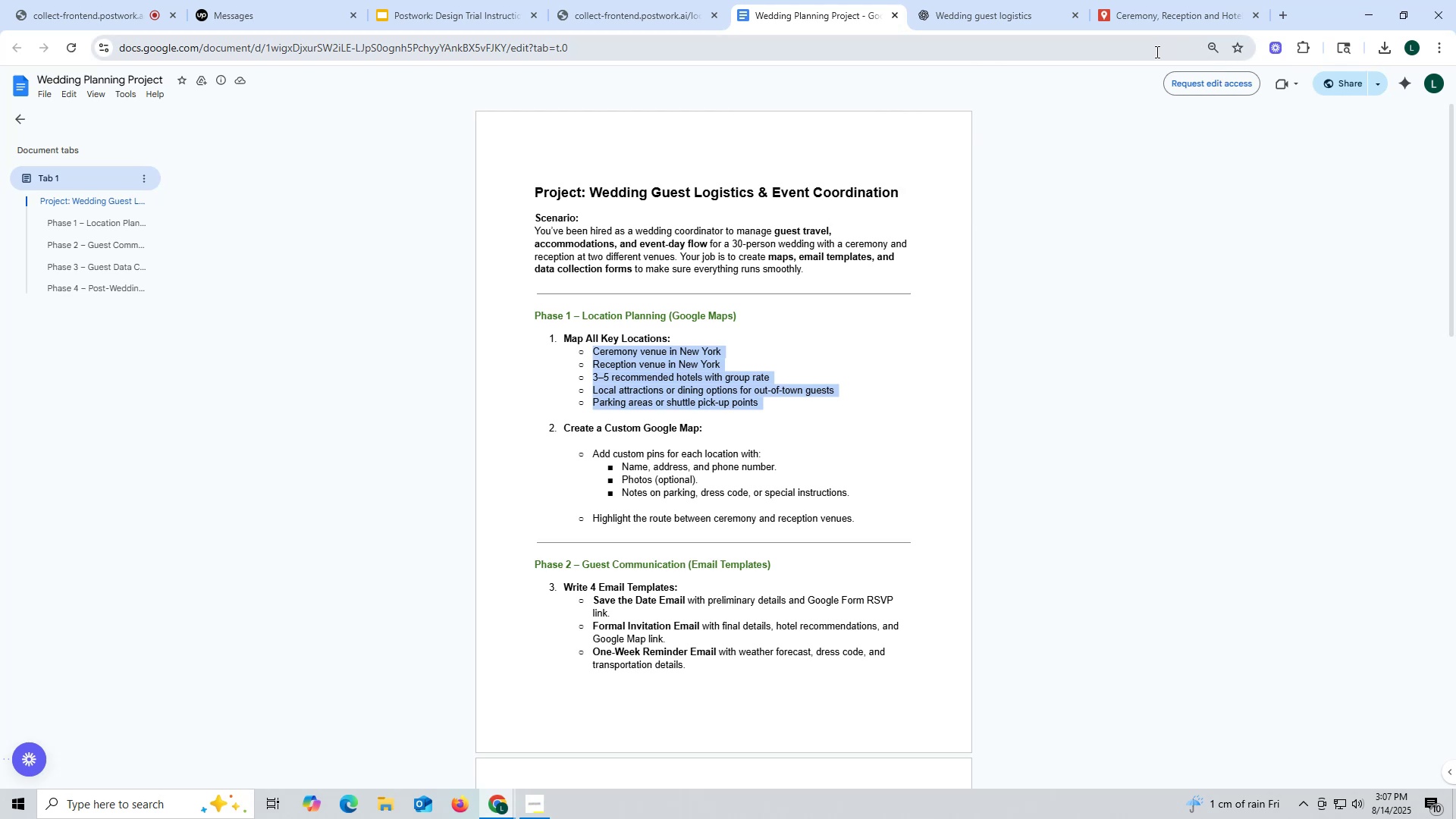 
wait(7.49)
 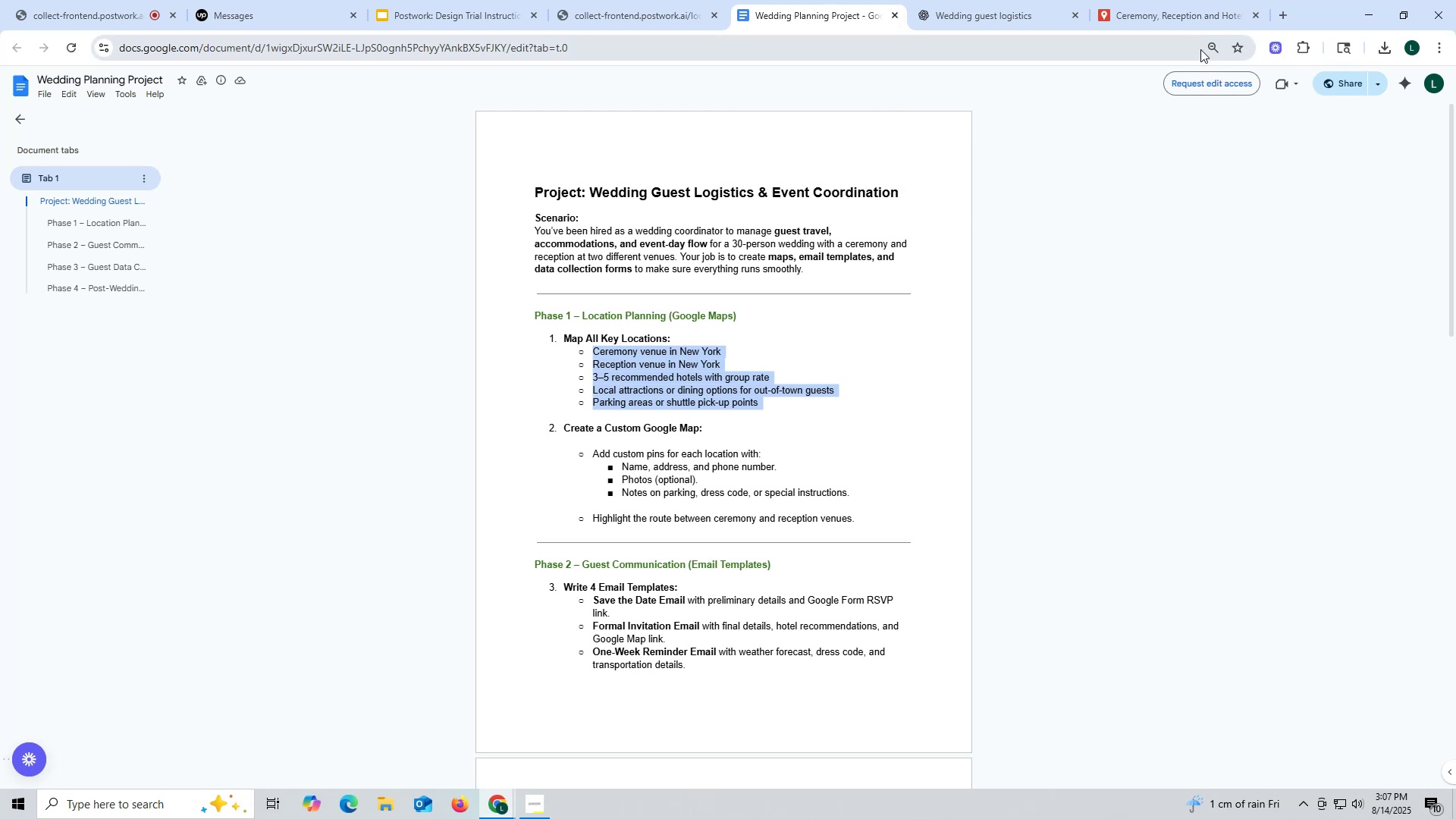 
left_click([987, 5])
 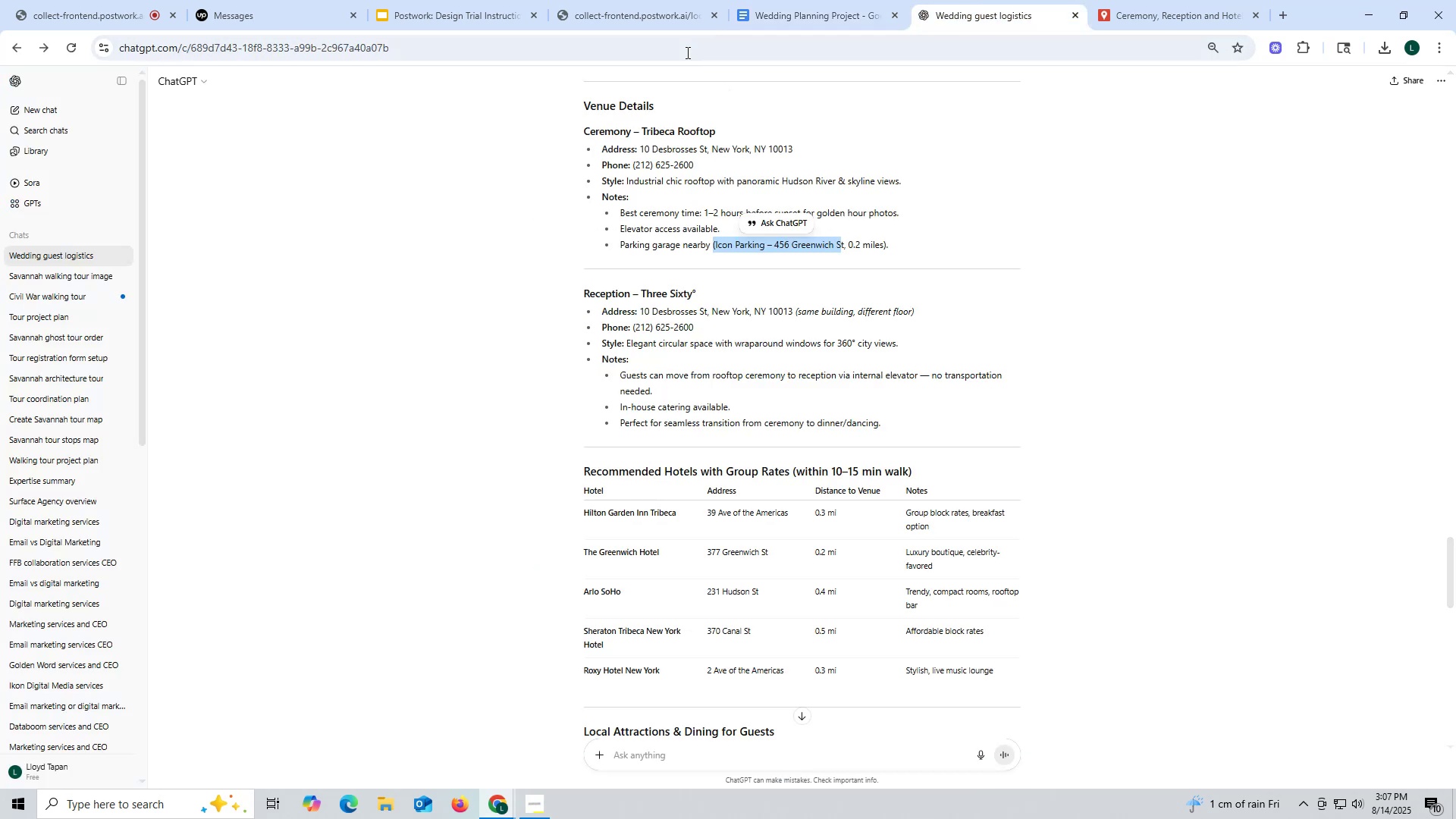 
left_click([650, 12])
 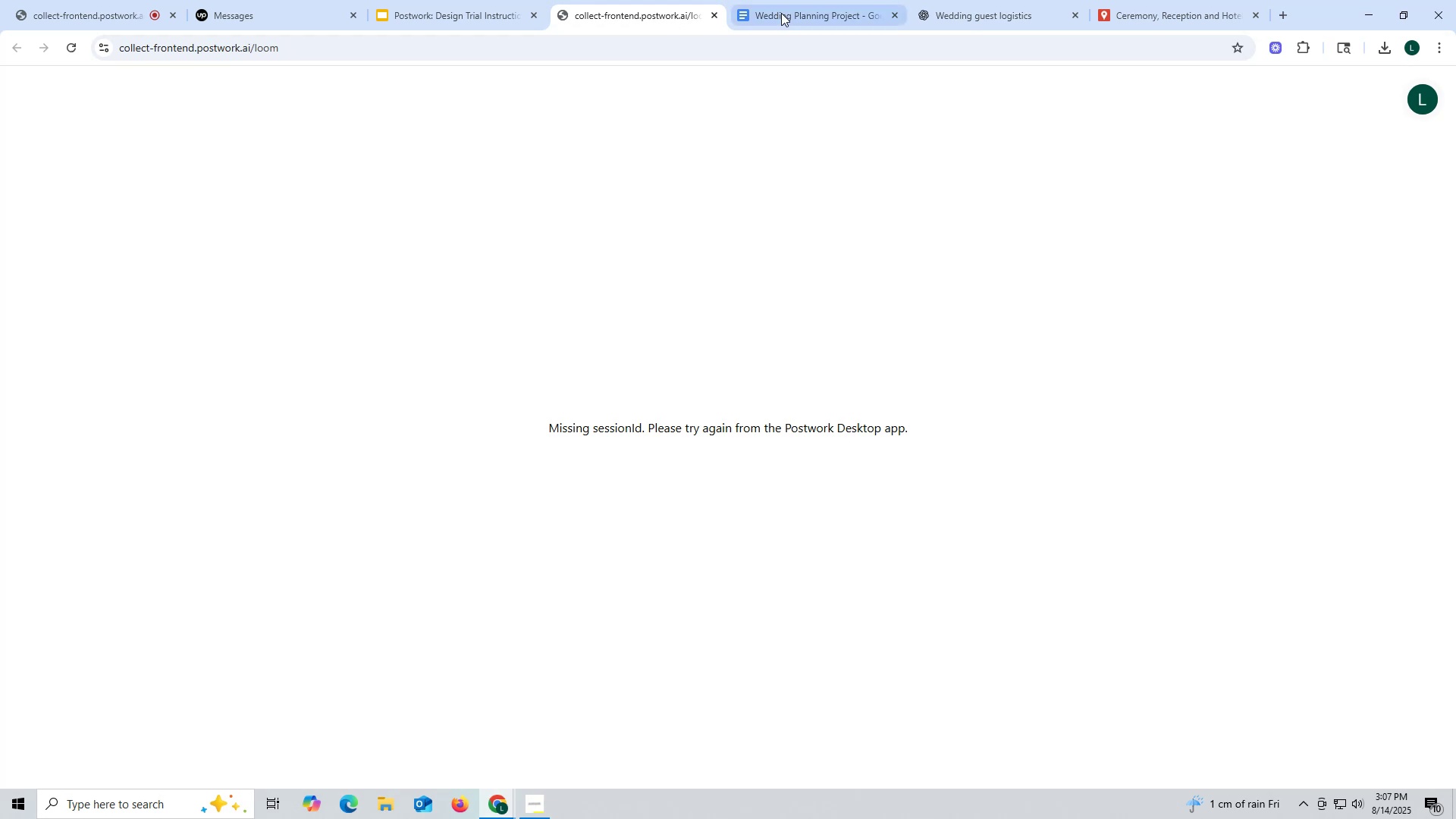 
left_click([795, 13])
 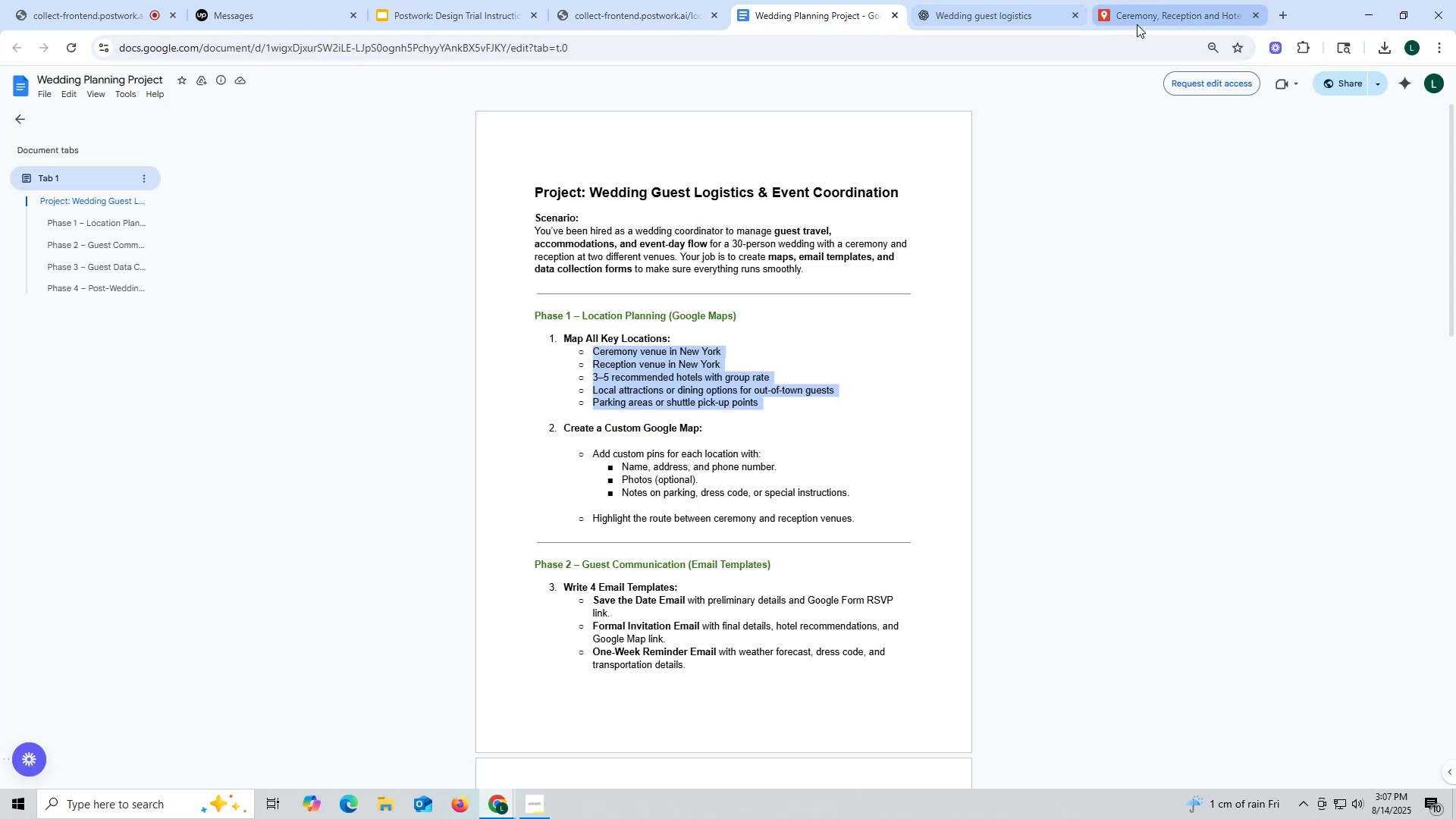 
left_click([1141, 14])
 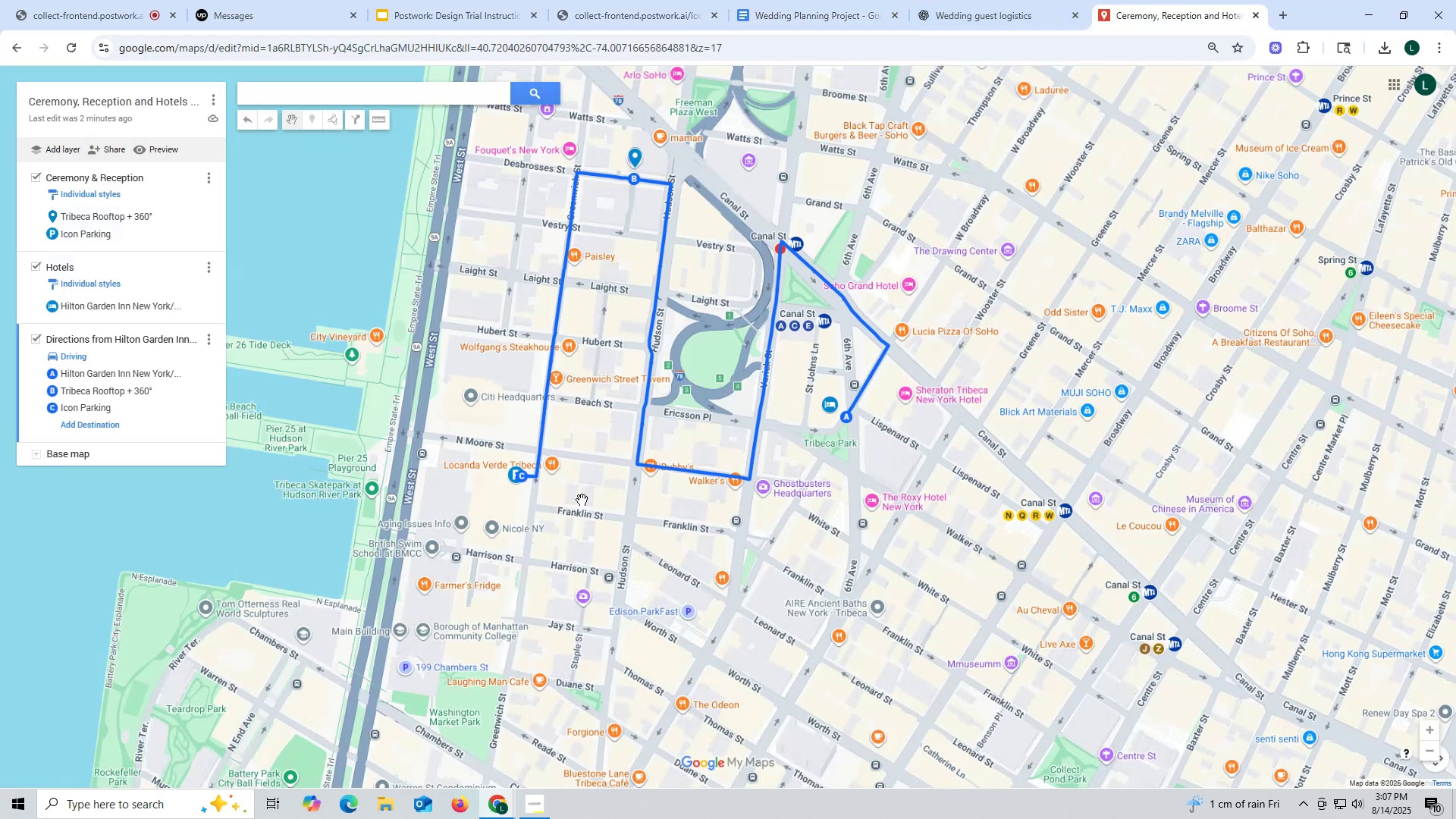 
wait(12.41)
 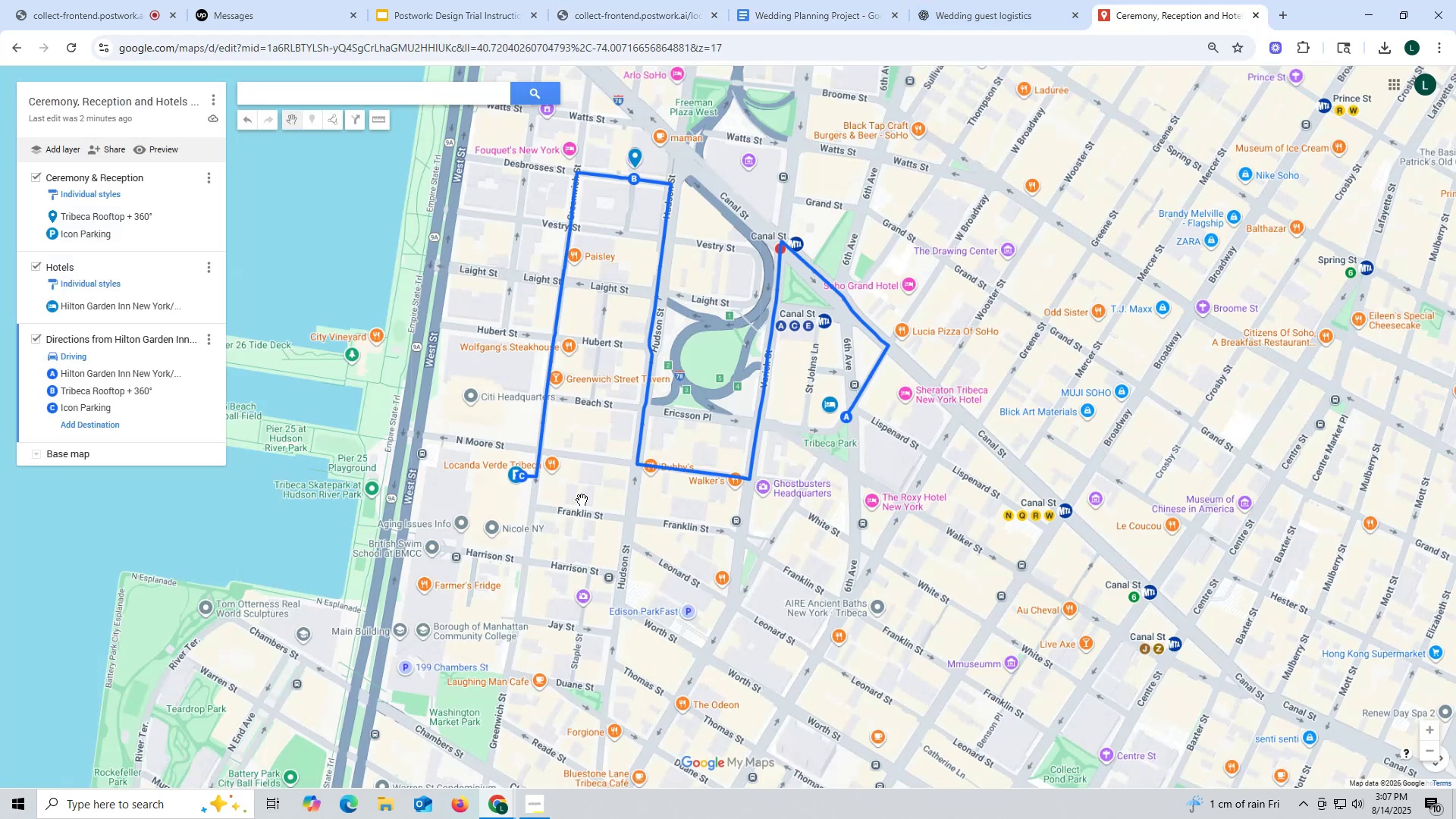 
double_click([162, 146])
 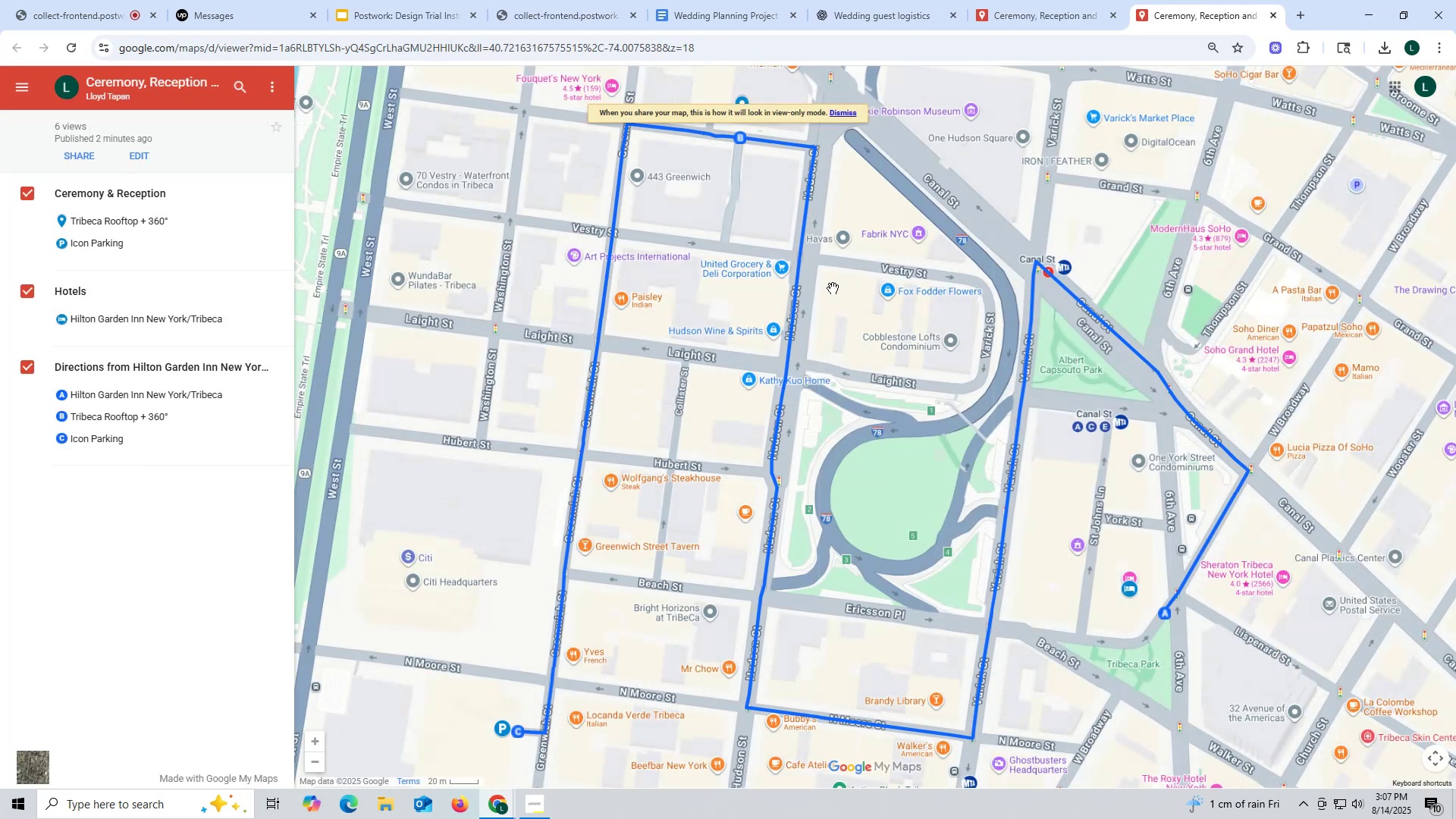 
left_click_drag(start_coordinate=[967, 469], to_coordinate=[875, 225])
 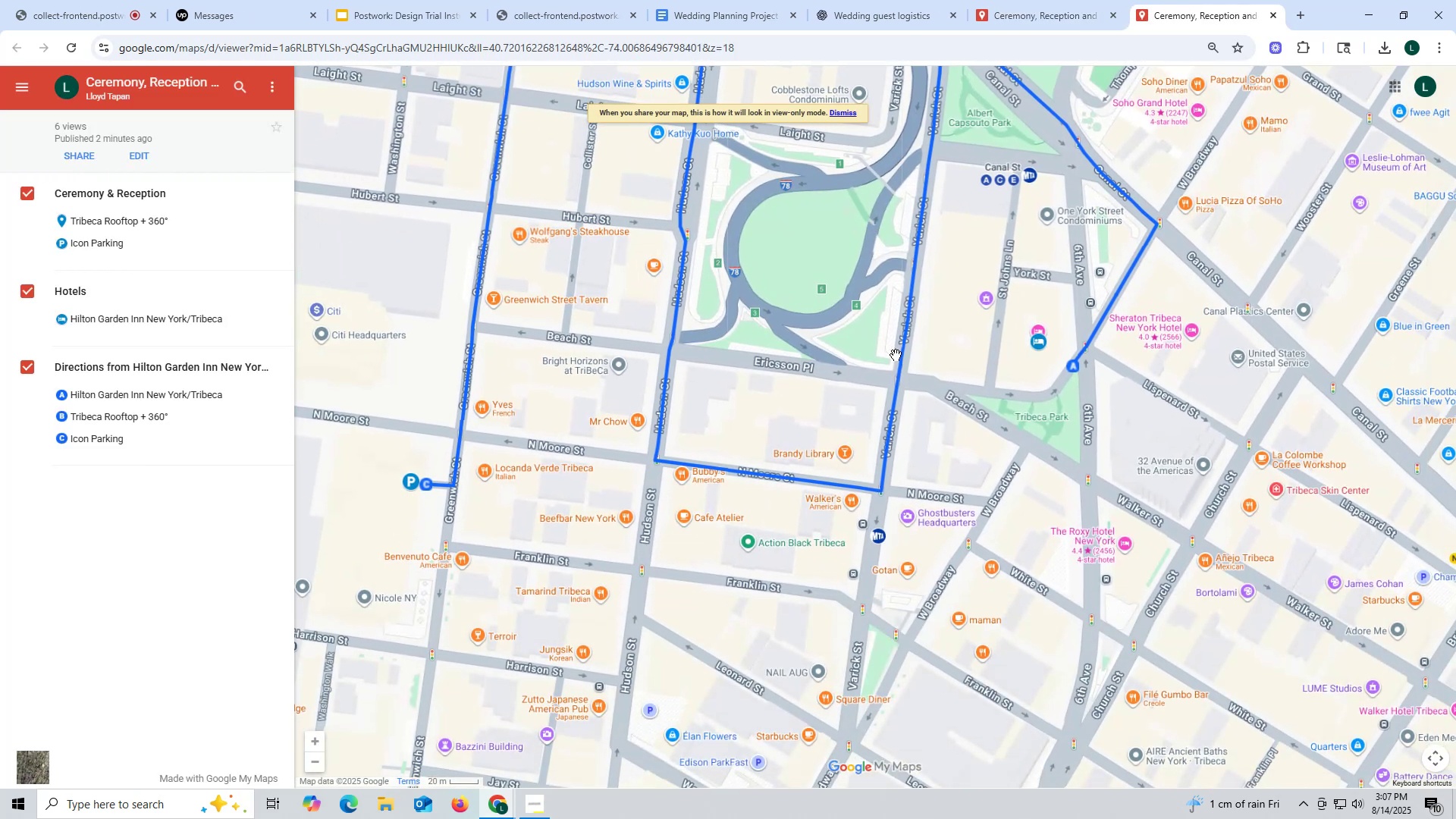 
hold_key(key=ControlLeft, duration=0.42)
scroll: coordinate [886, 335], scroll_direction: down, amount: 2.0
 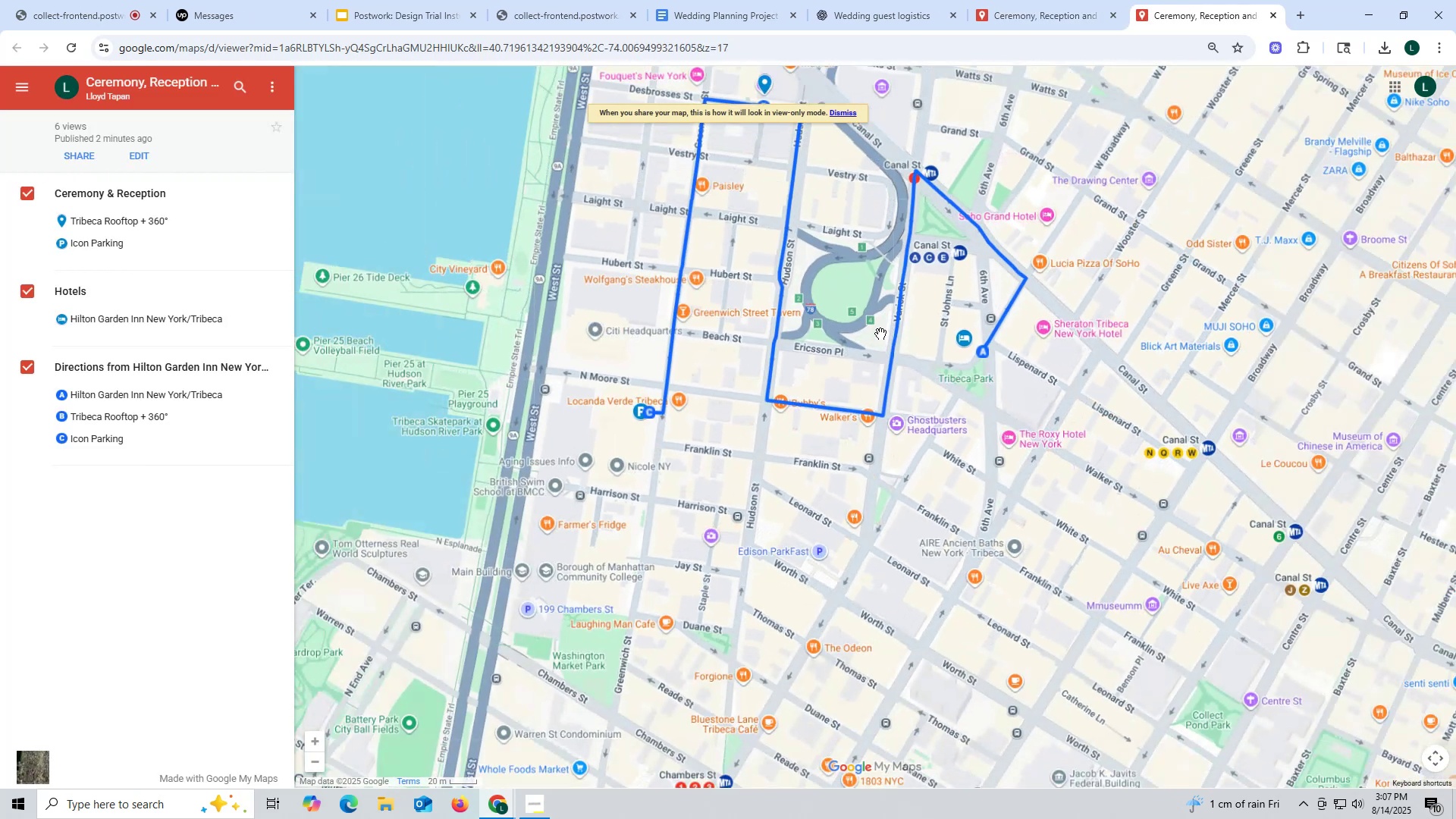 
left_click_drag(start_coordinate=[882, 316], to_coordinate=[890, 479])
 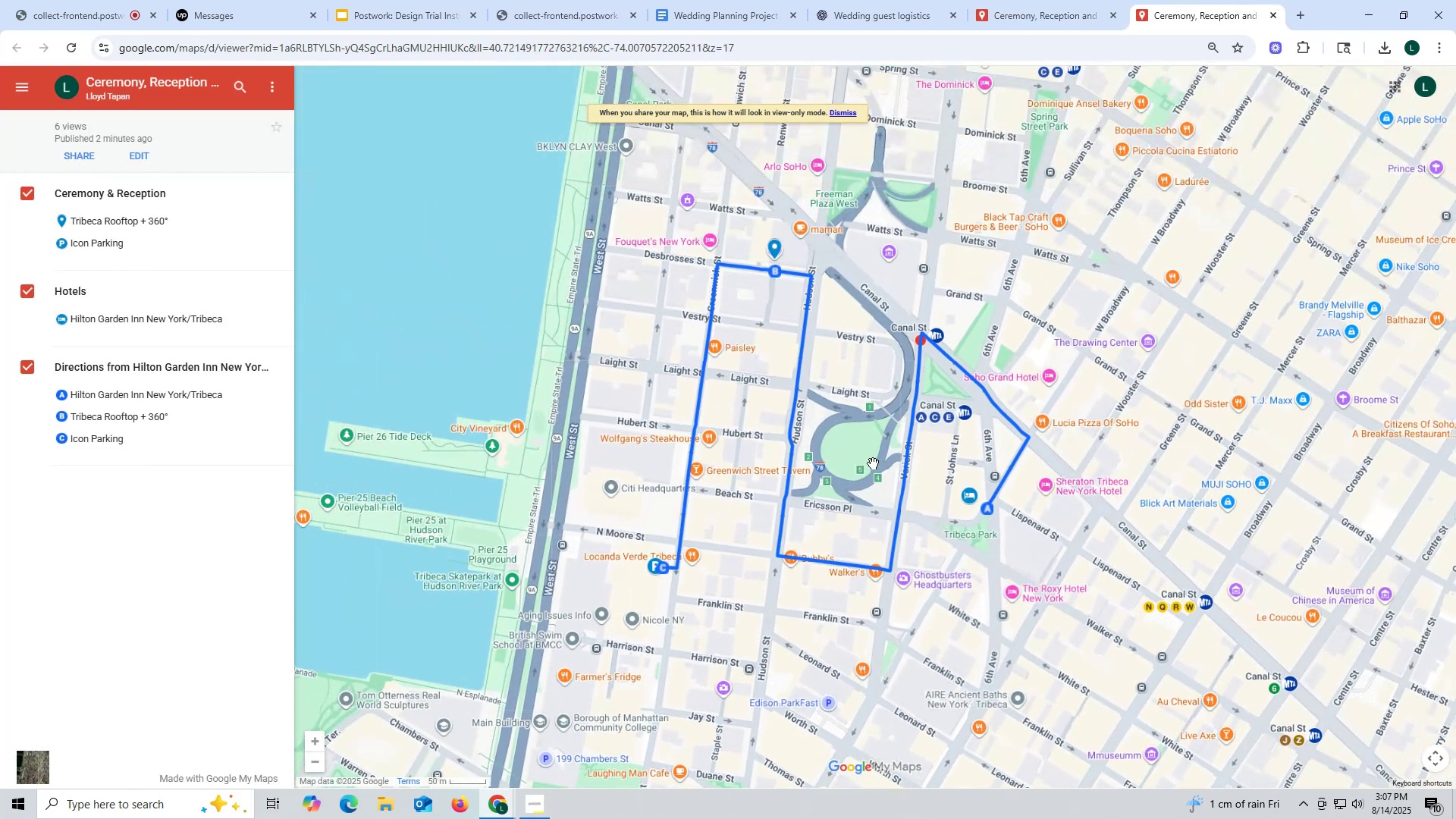 
hold_key(key=ControlLeft, duration=0.54)
scroll: coordinate [875, 458], scroll_direction: up, amount: 1.0
 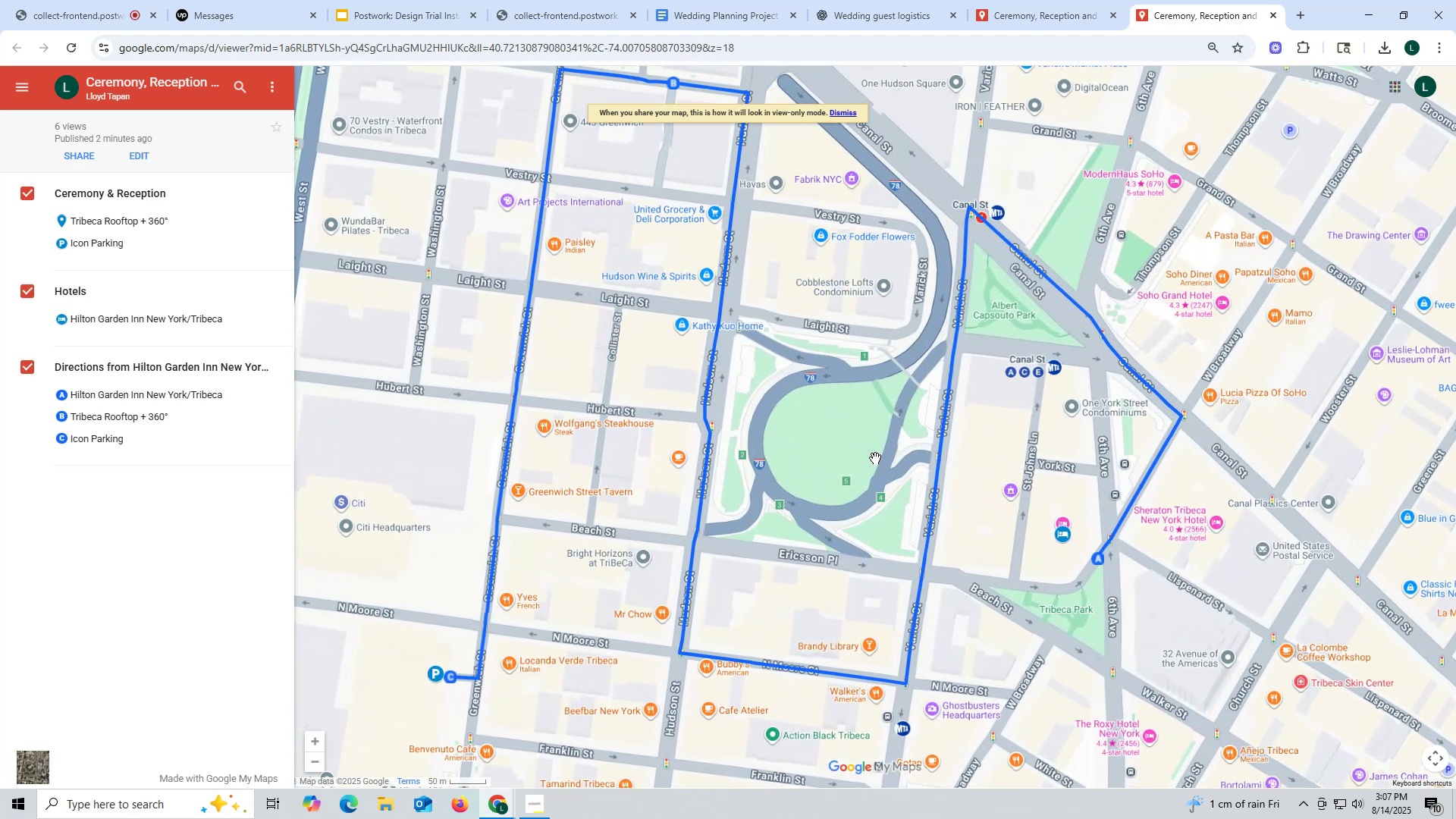 
key(Control+ControlLeft)
 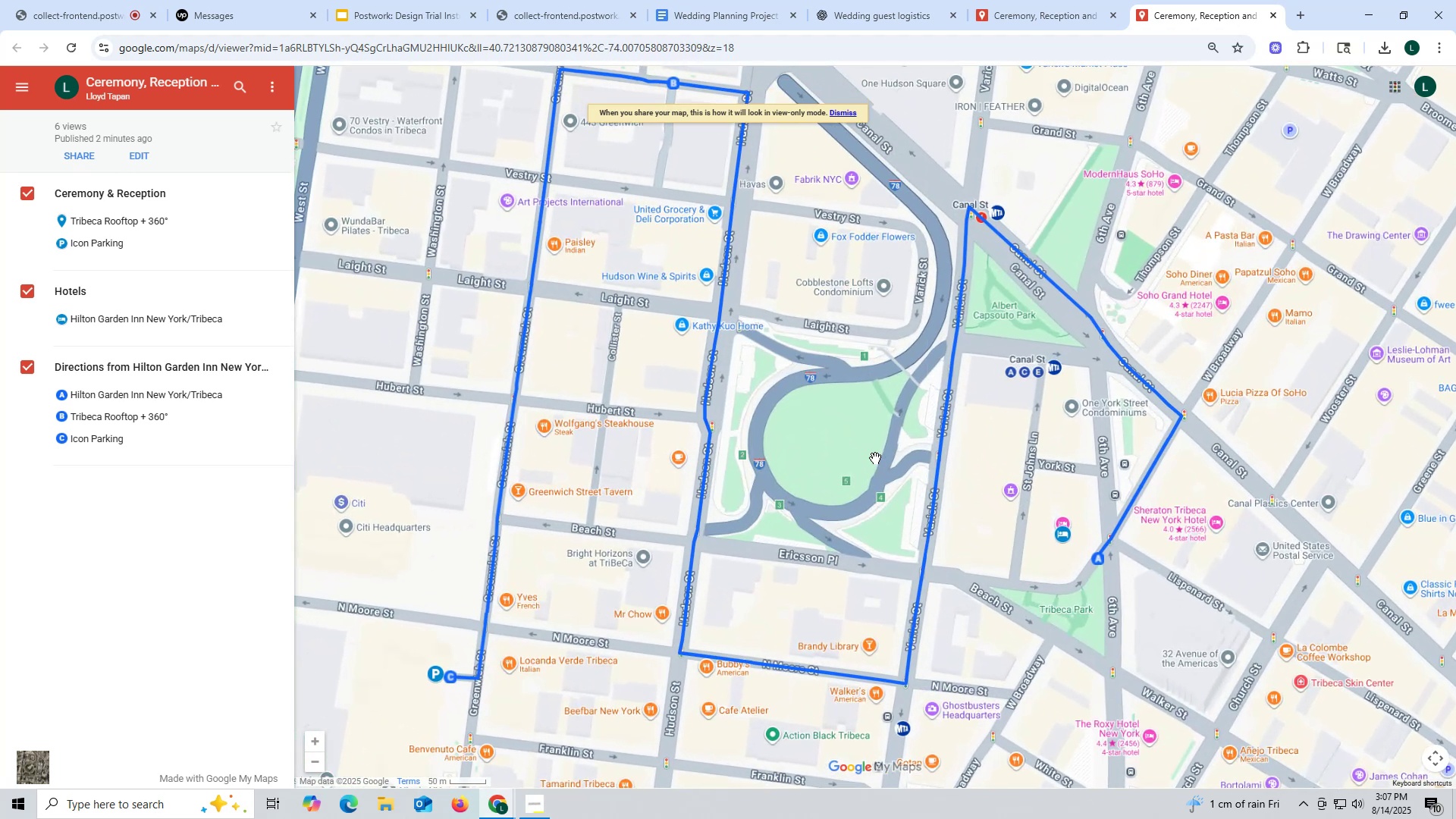 
scroll: coordinate [875, 458], scroll_direction: down, amount: 1.0
 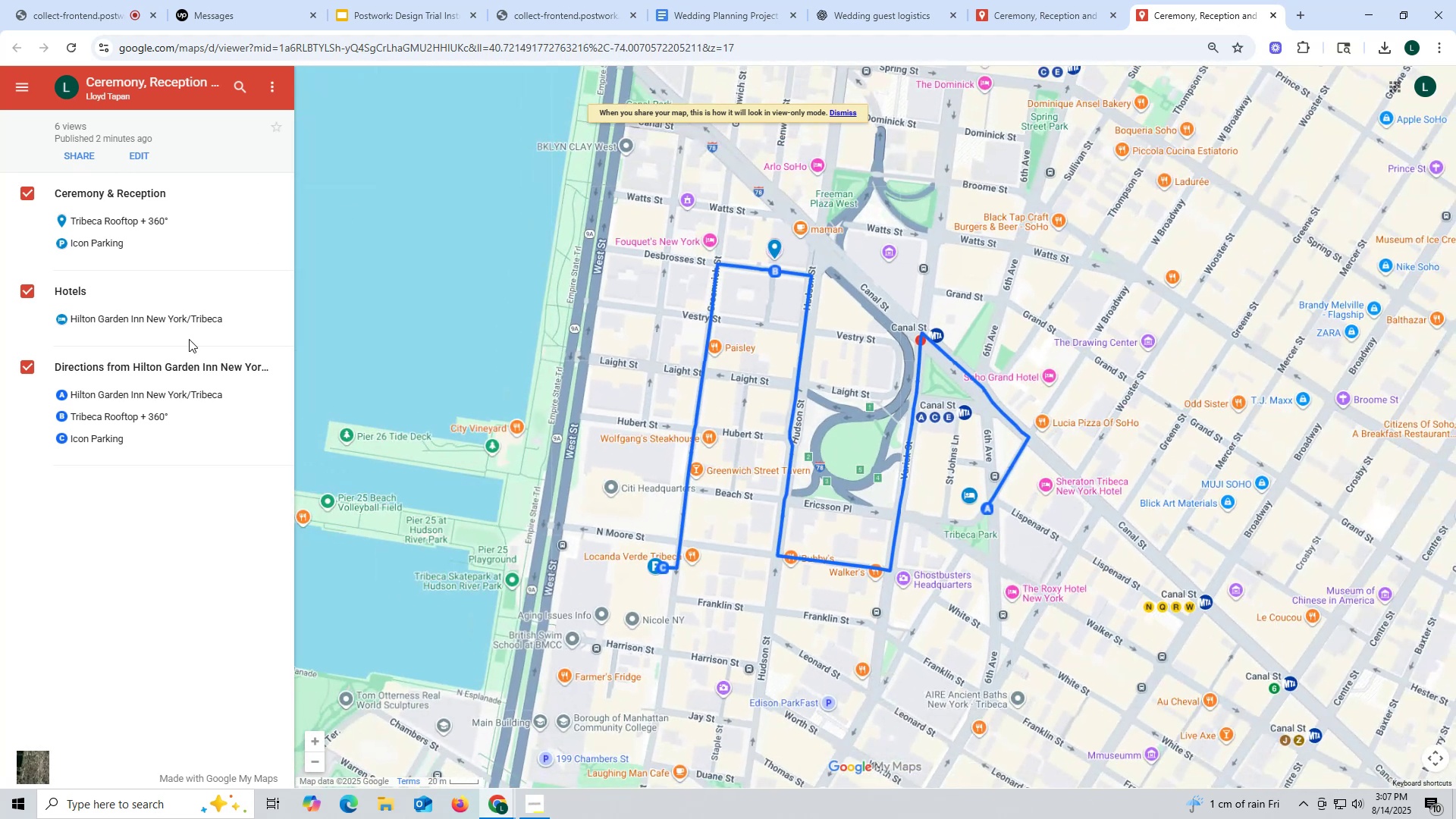 
left_click([182, 322])
 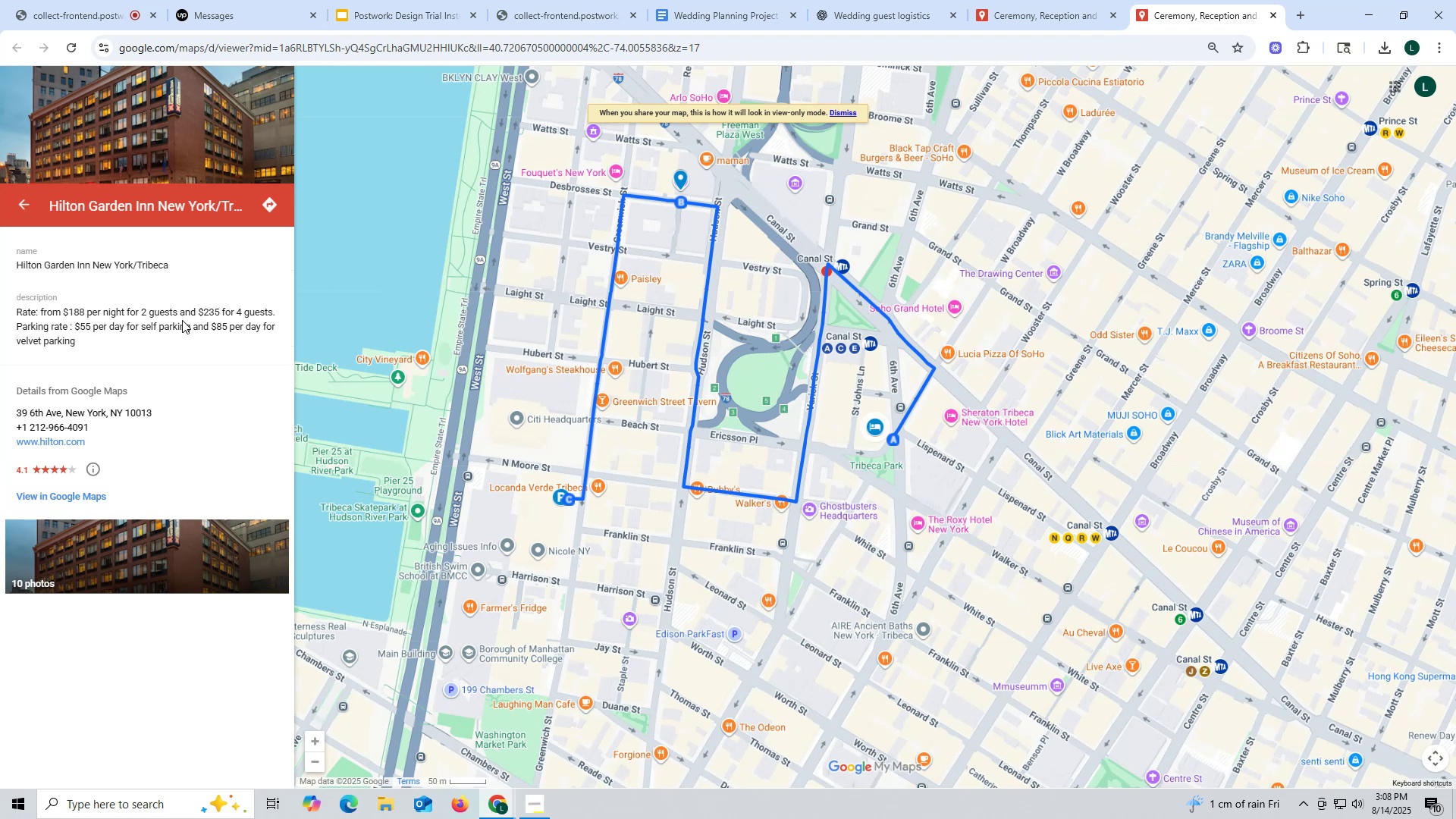 
wait(13.08)
 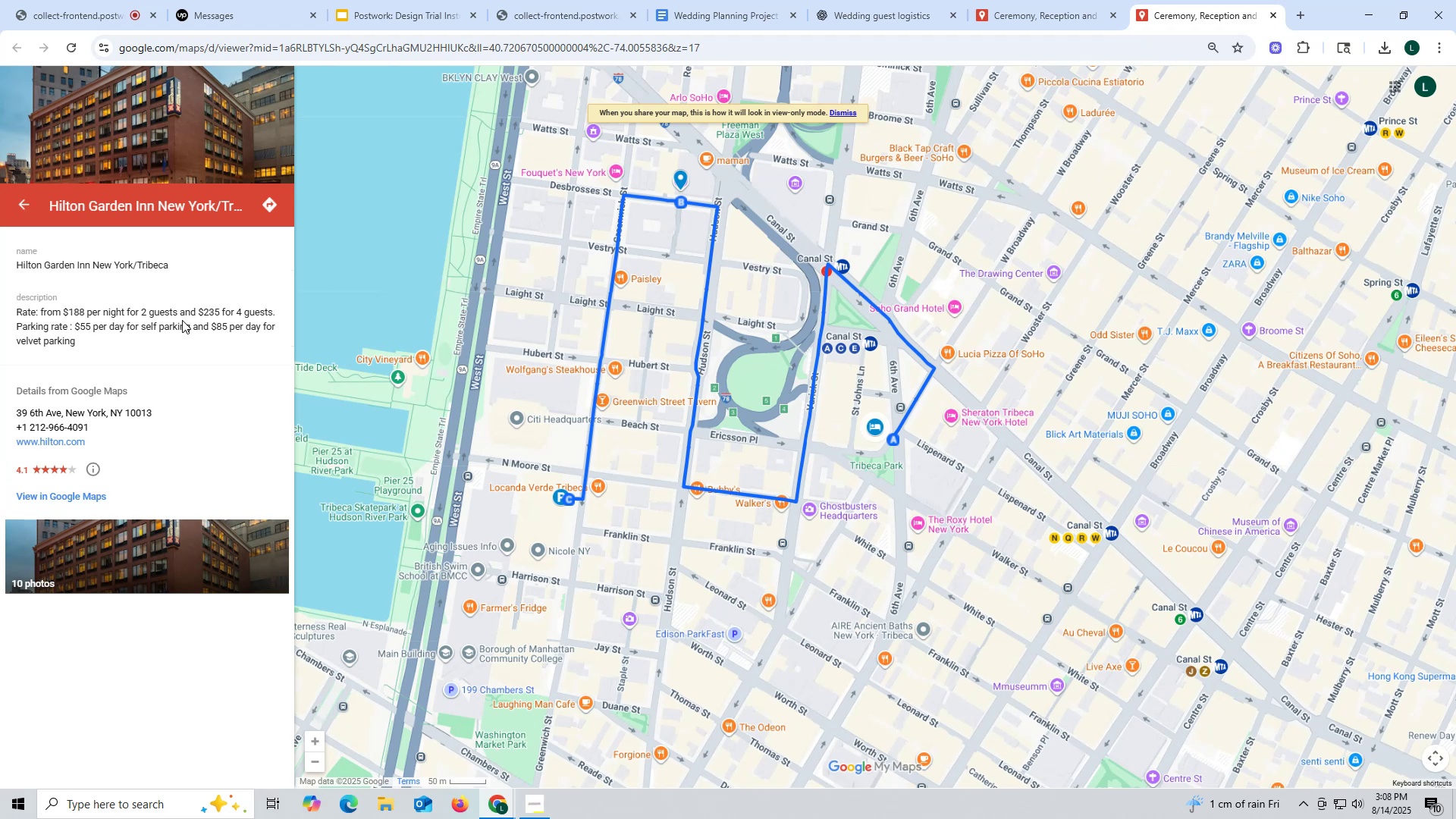 
left_click([1276, 11])
 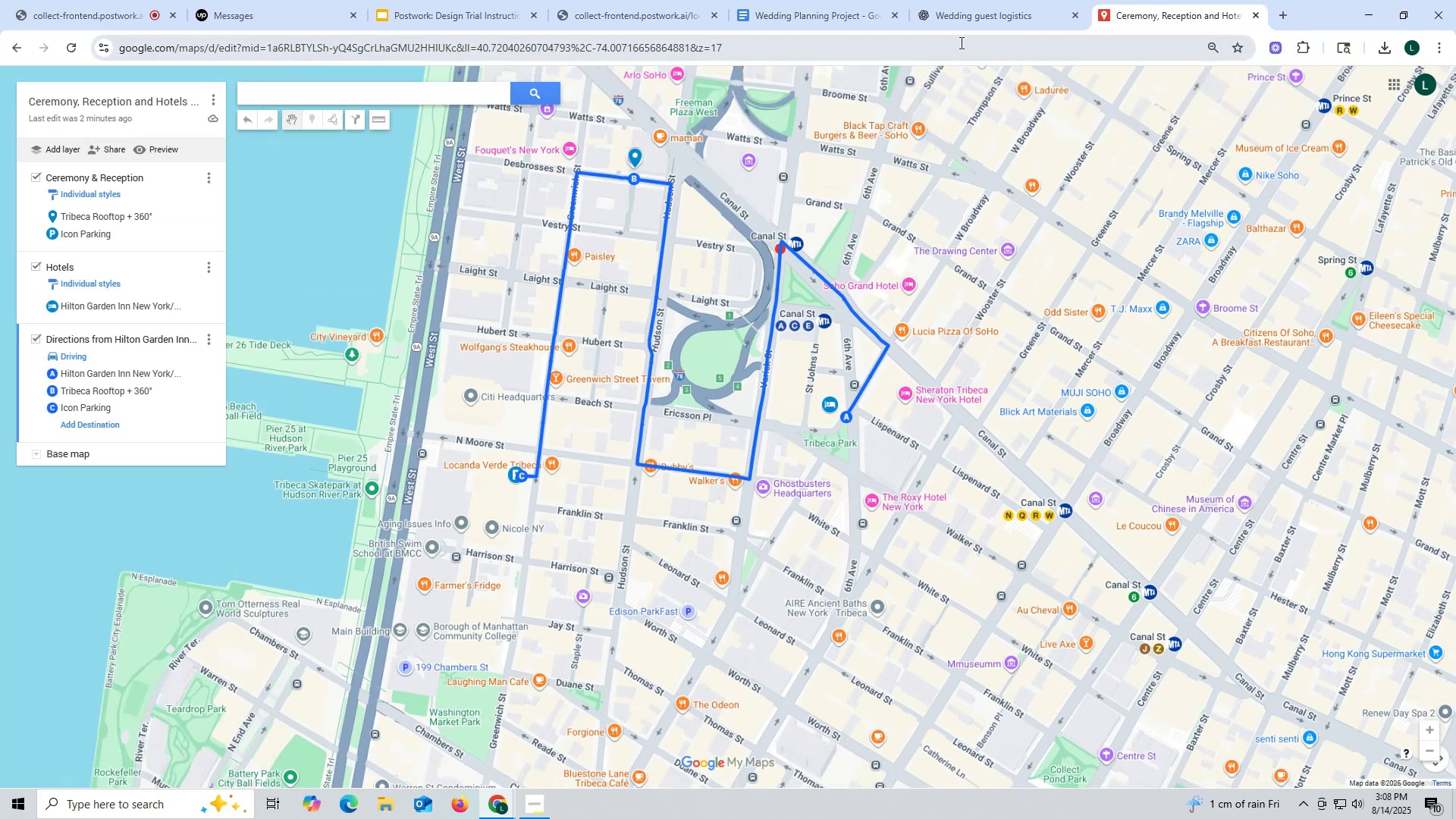 
left_click([980, 20])
 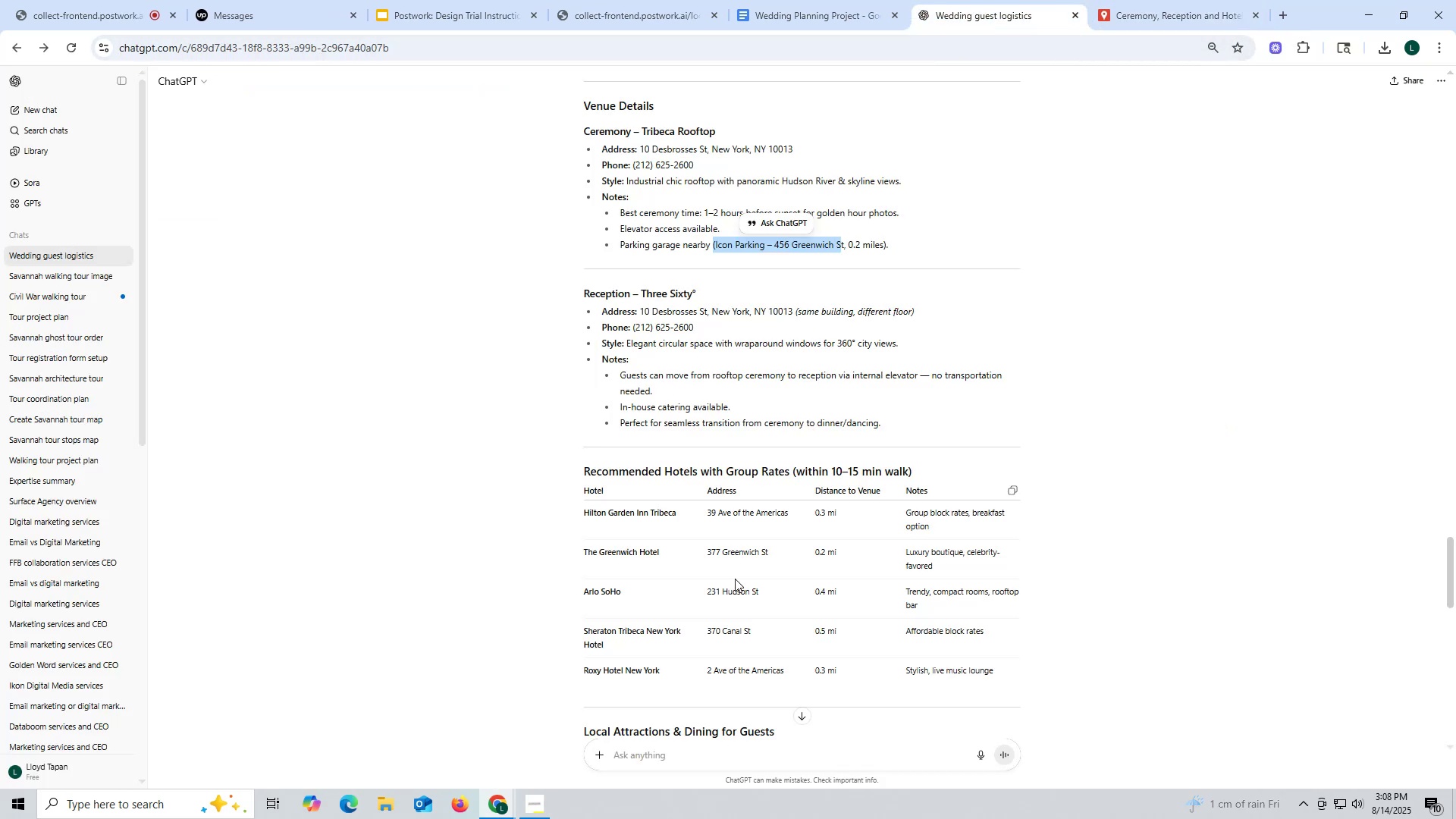 
scroll: coordinate [736, 577], scroll_direction: down, amount: 5.0
 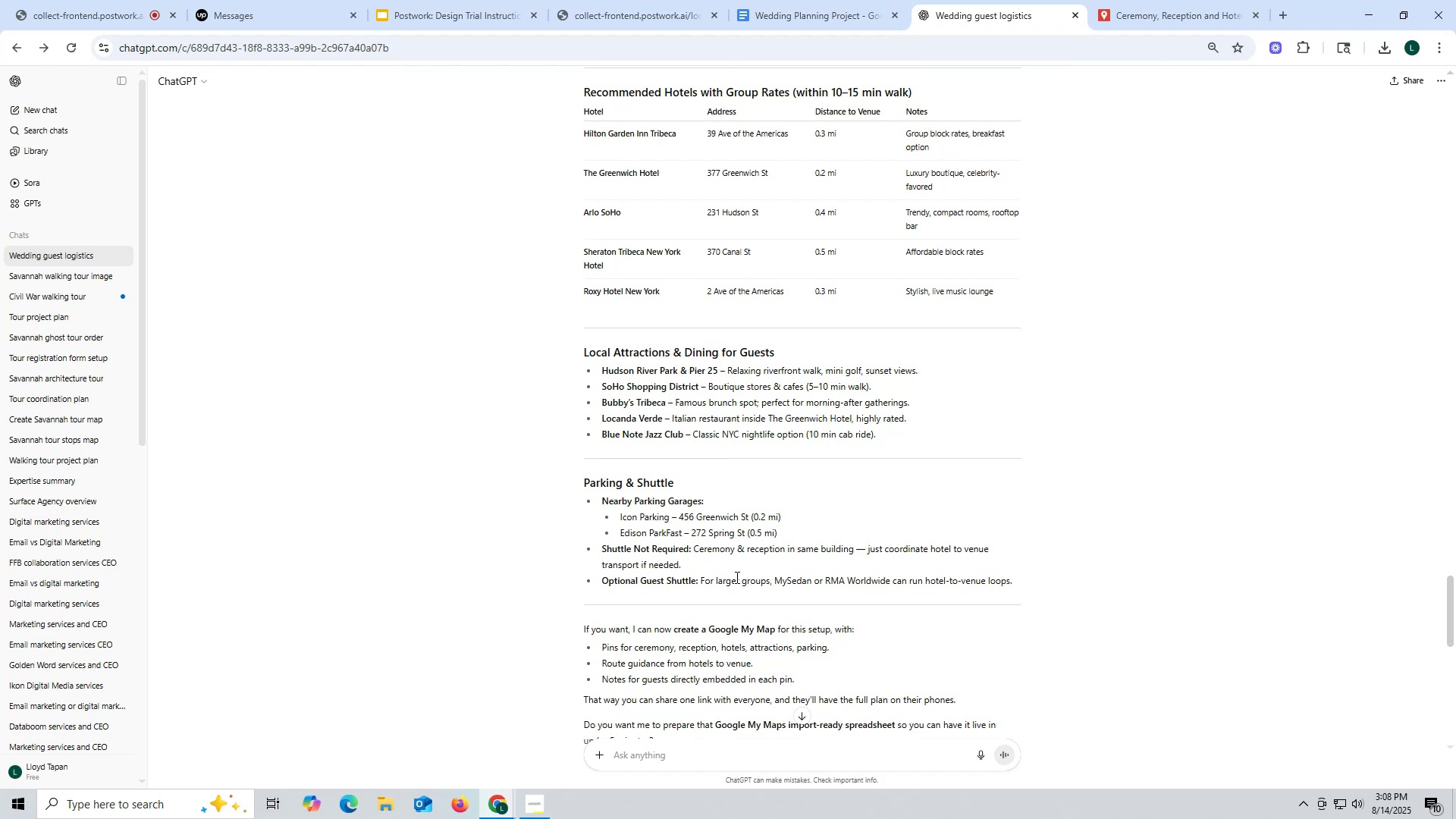 
scroll: coordinate [736, 577], scroll_direction: up, amount: 1.0
 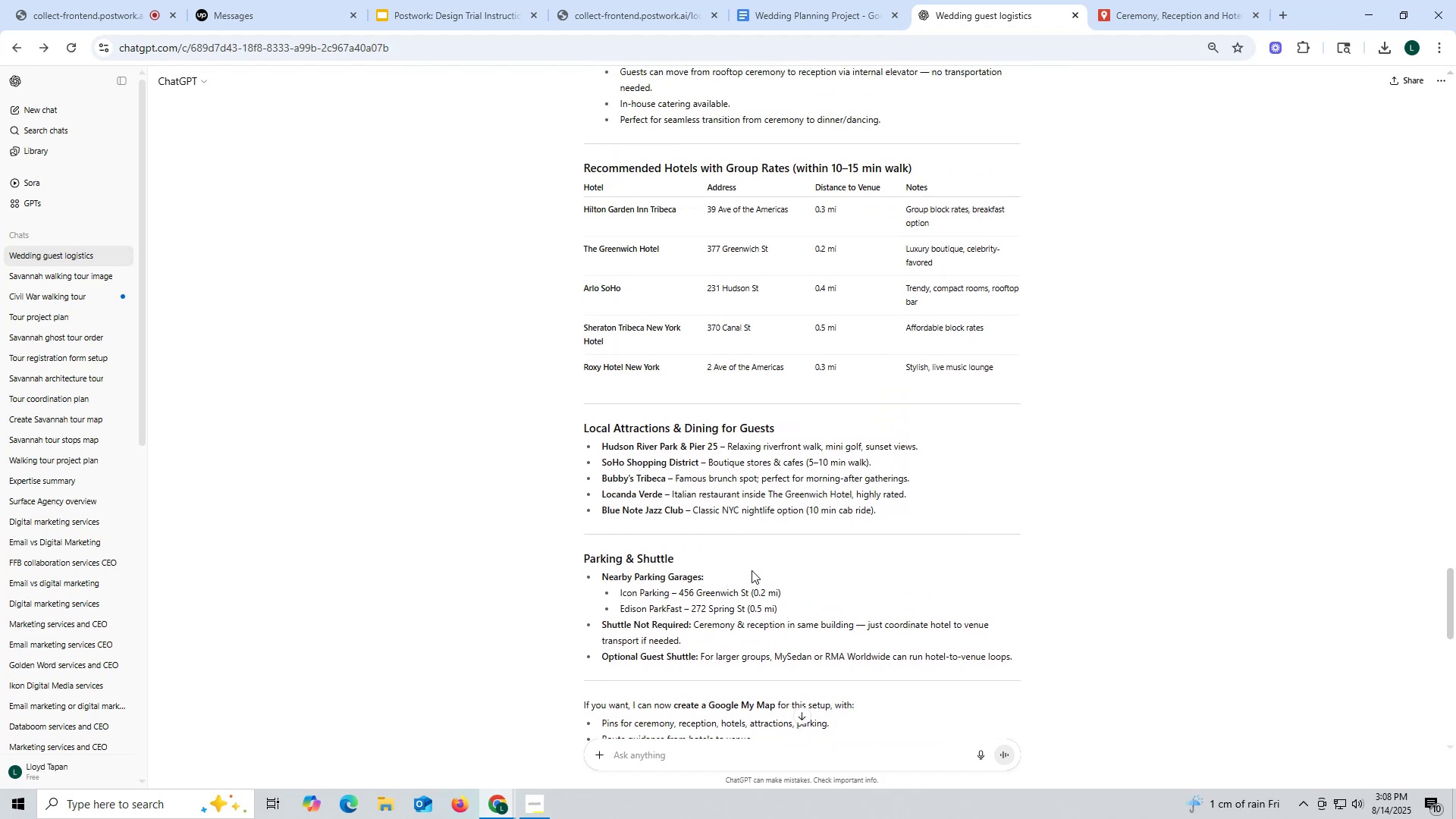 
wait(6.04)
 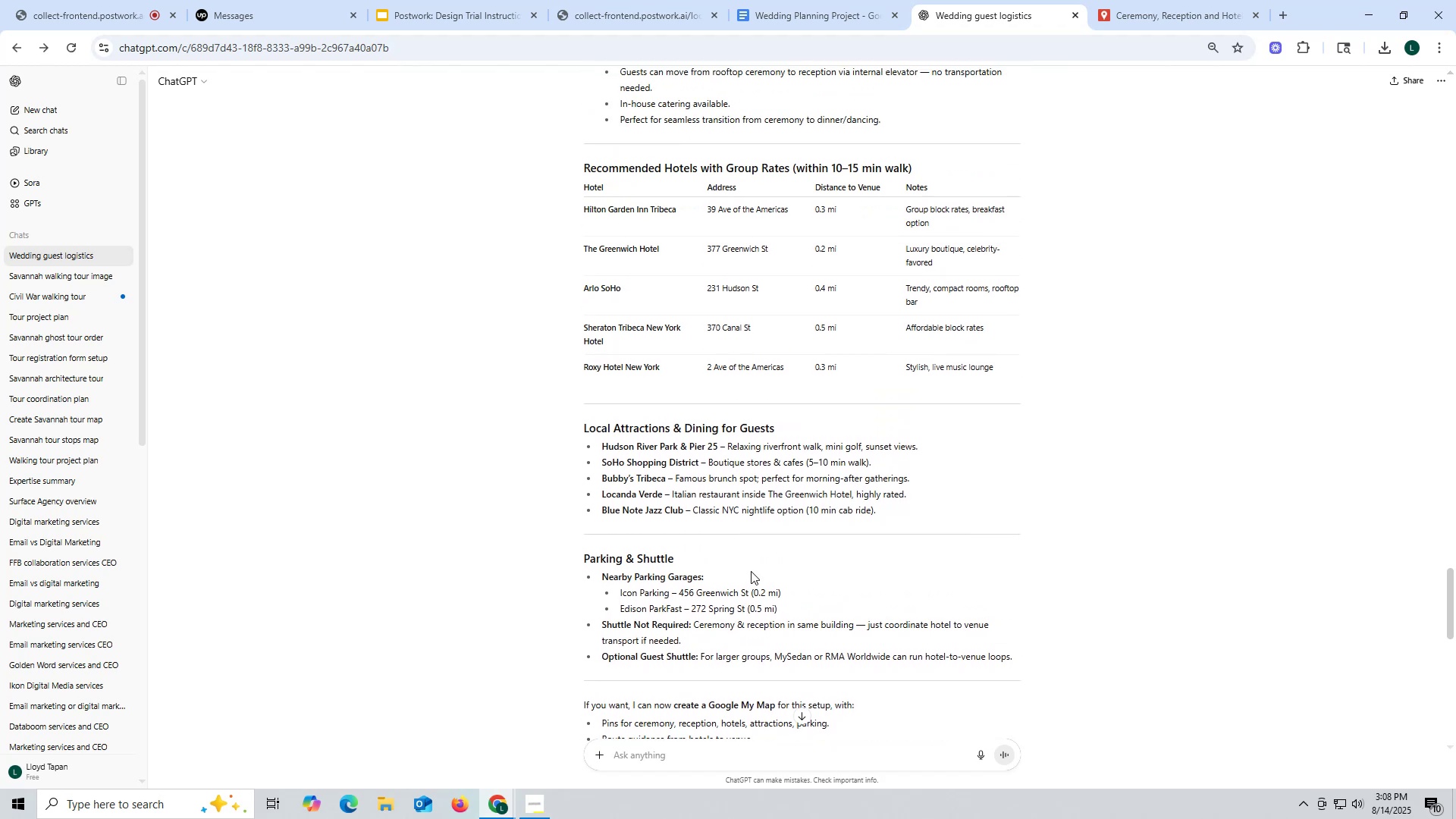 
scroll: coordinate [604, 324], scroll_direction: up, amount: 2.0
 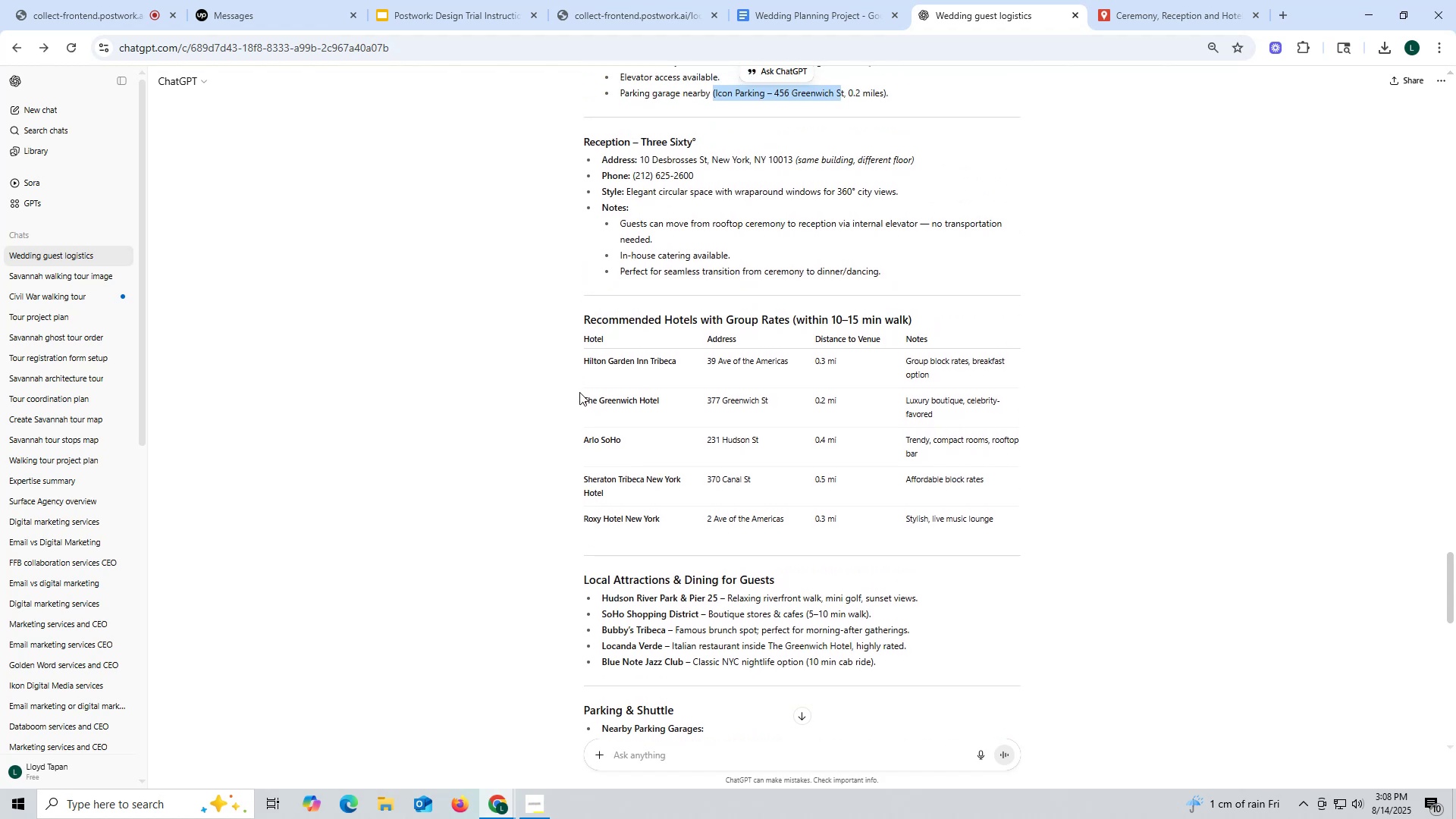 
left_click_drag(start_coordinate=[580, 402], to_coordinate=[681, 394])
 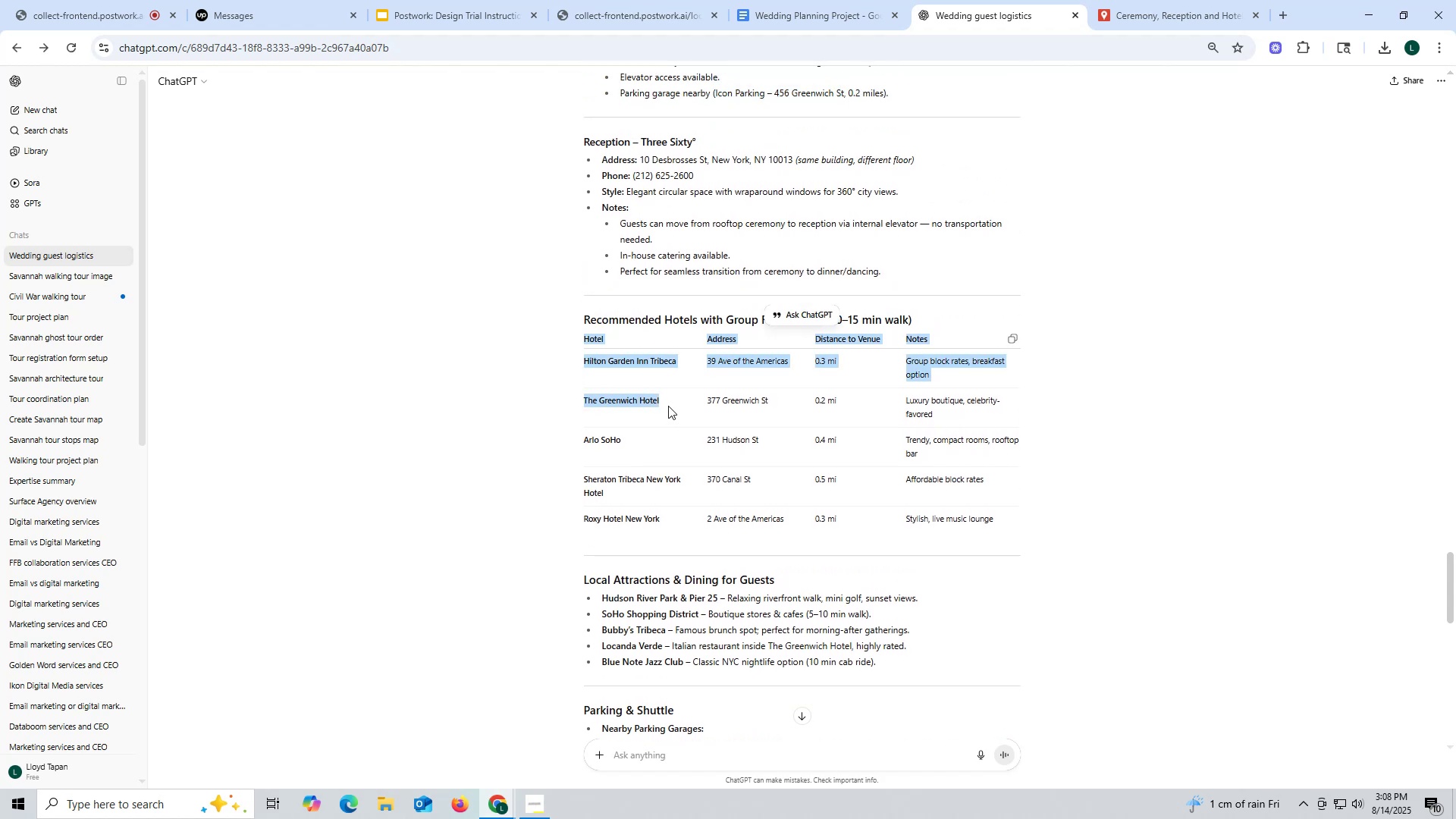 
double_click([667, 401])
 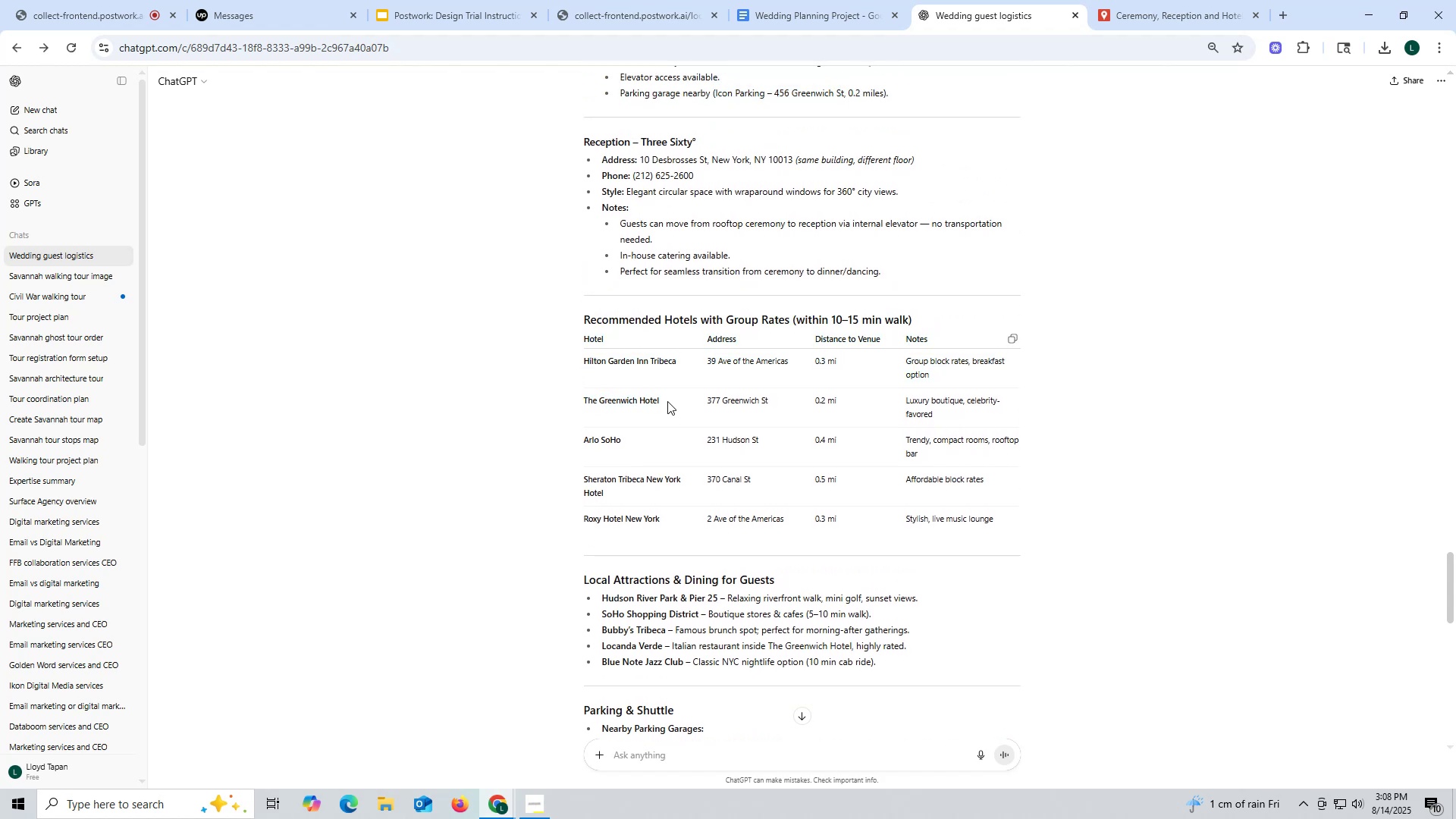 
left_click_drag(start_coordinate=[667, 401], to_coordinate=[587, 408])
 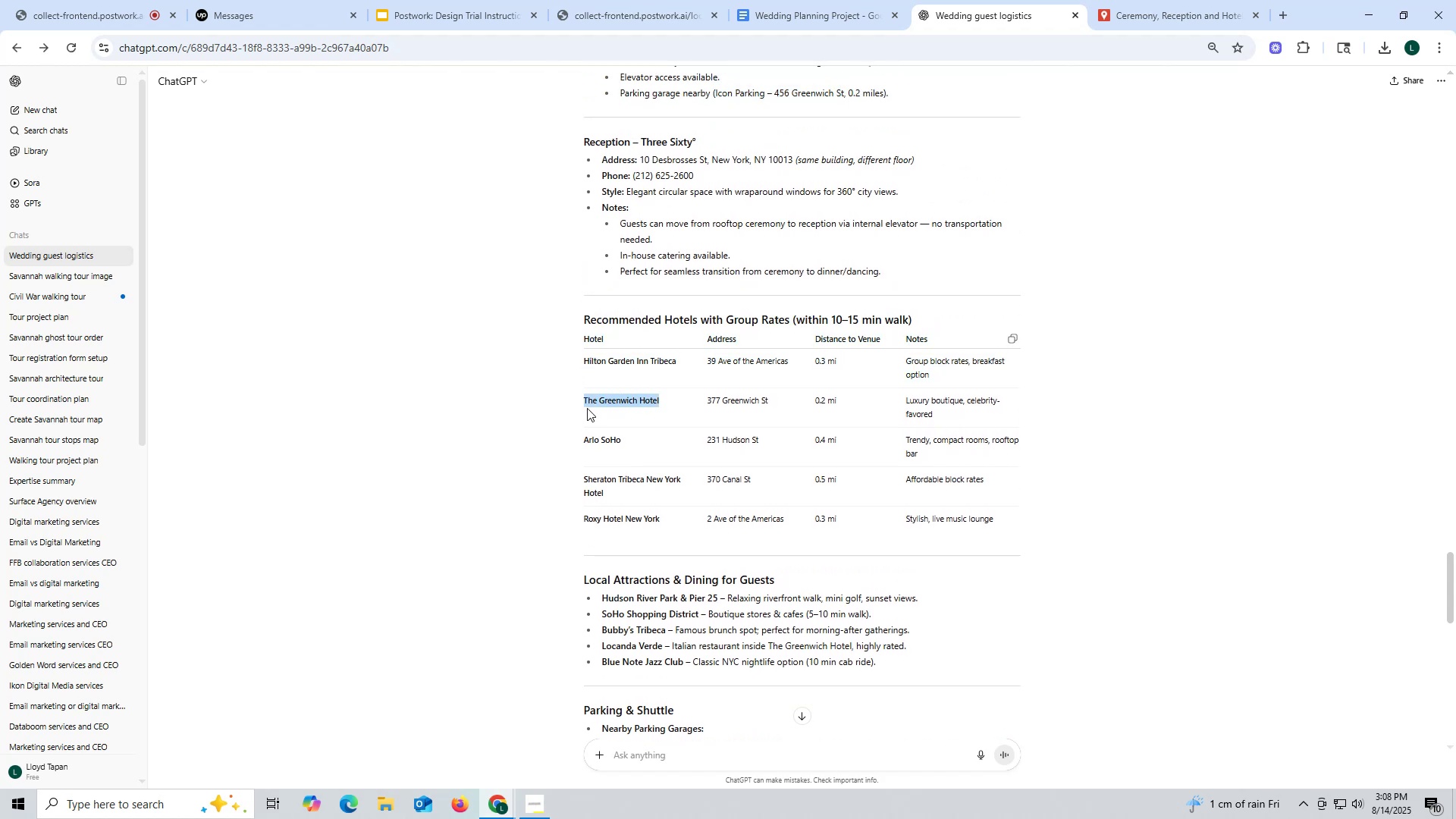 
key(Control+ControlLeft)
 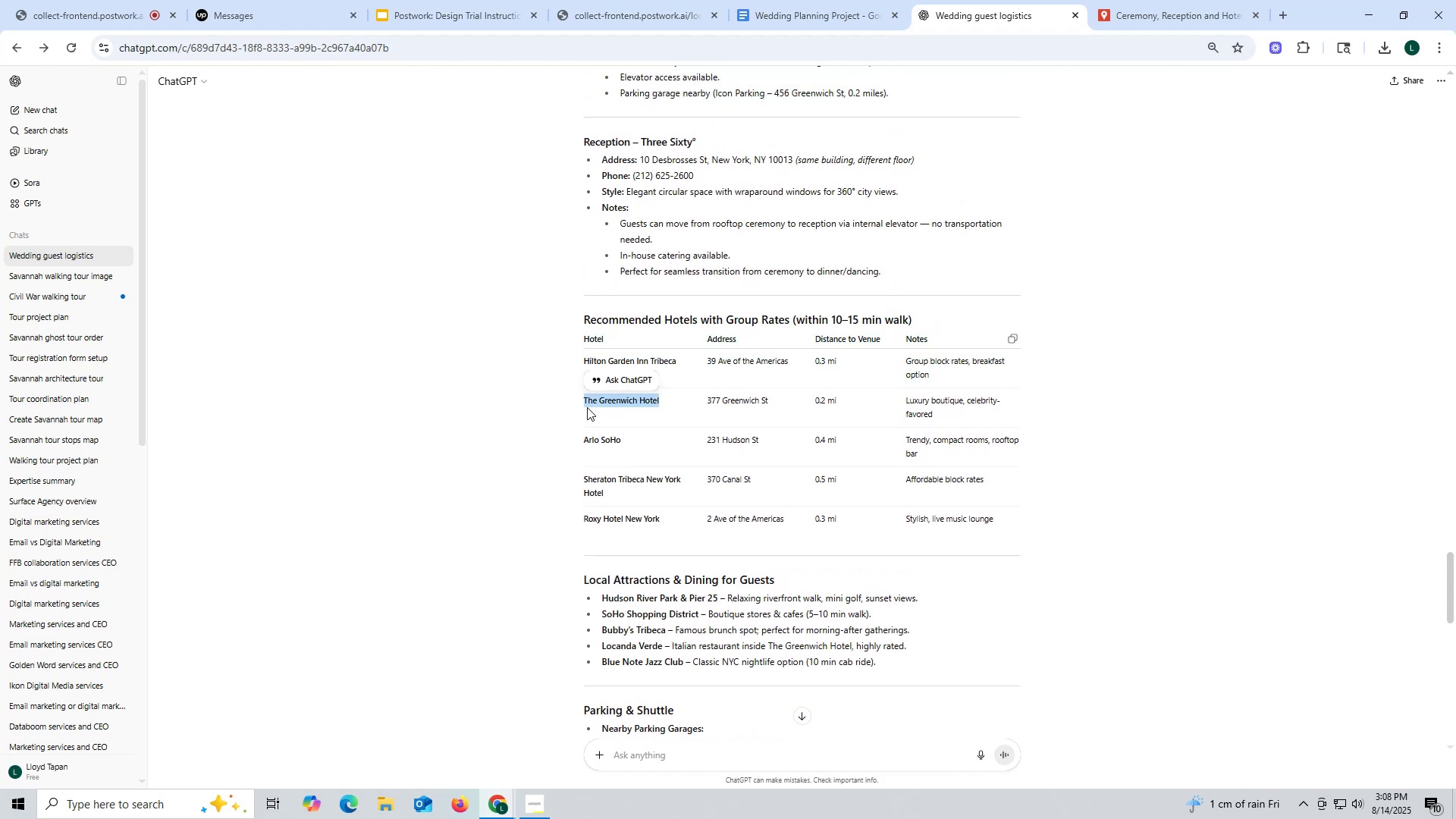 
key(Control+C)
 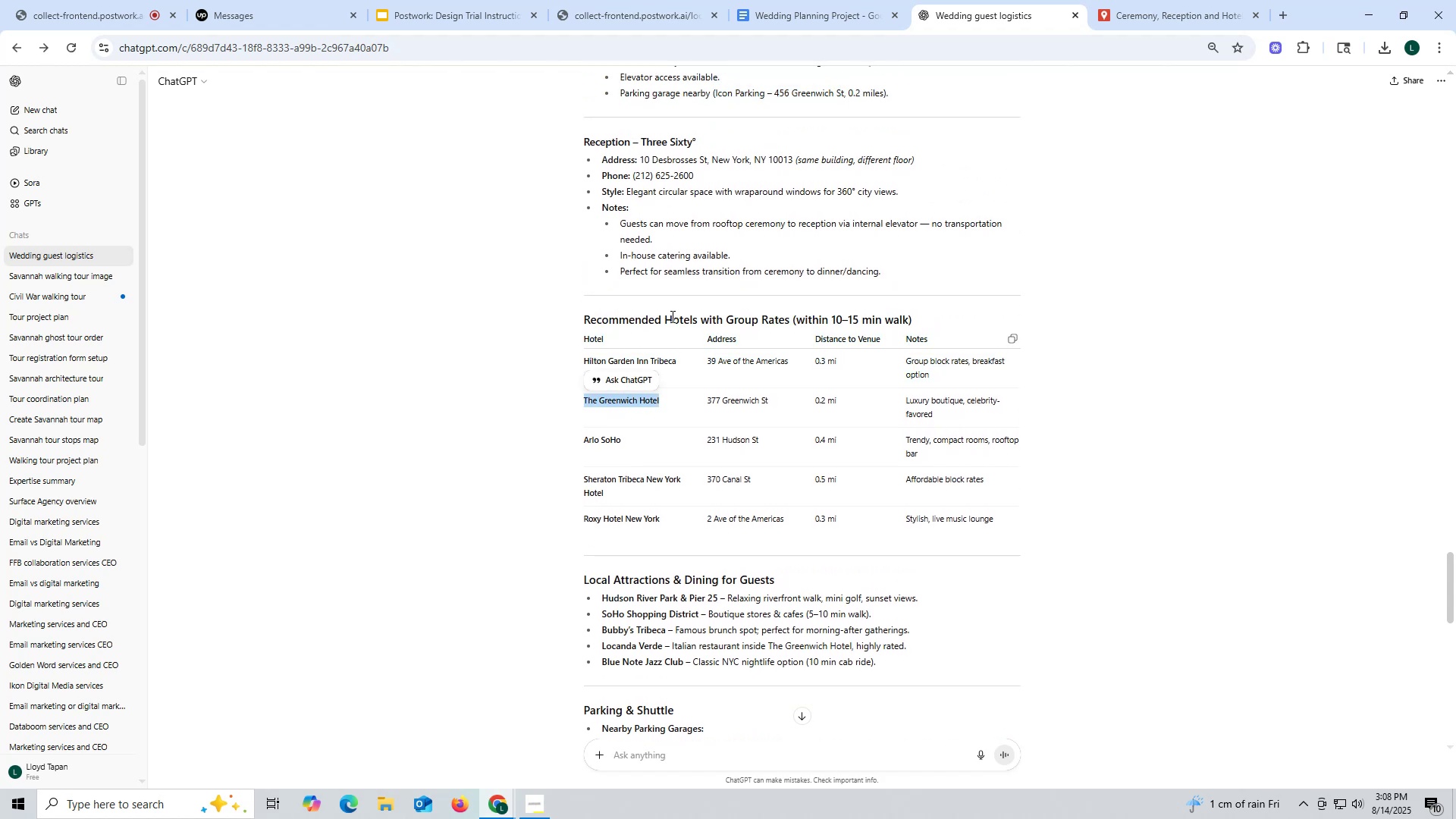 
scroll: coordinate [707, 315], scroll_direction: up, amount: 2.0
 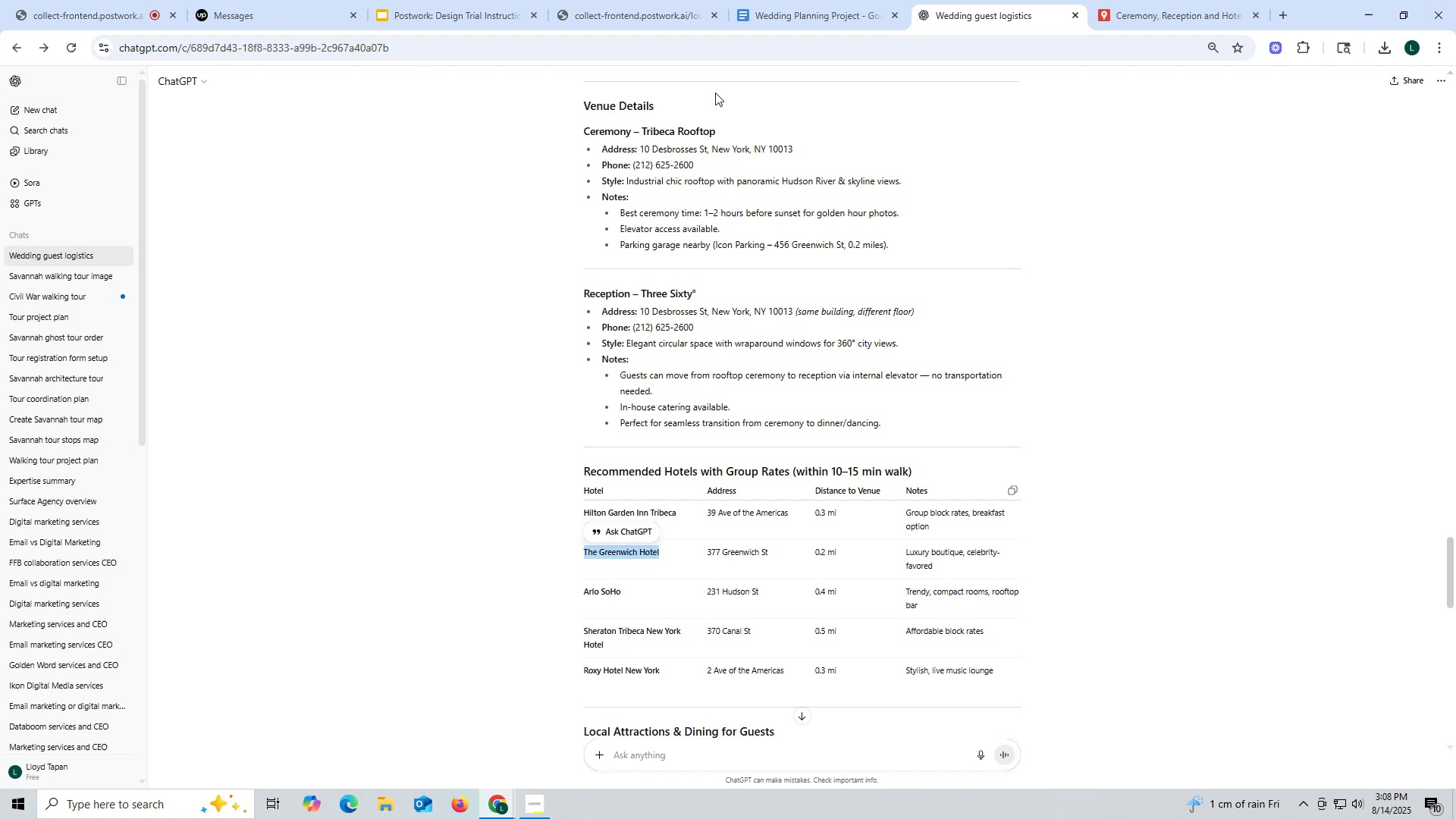 
wait(6.3)
 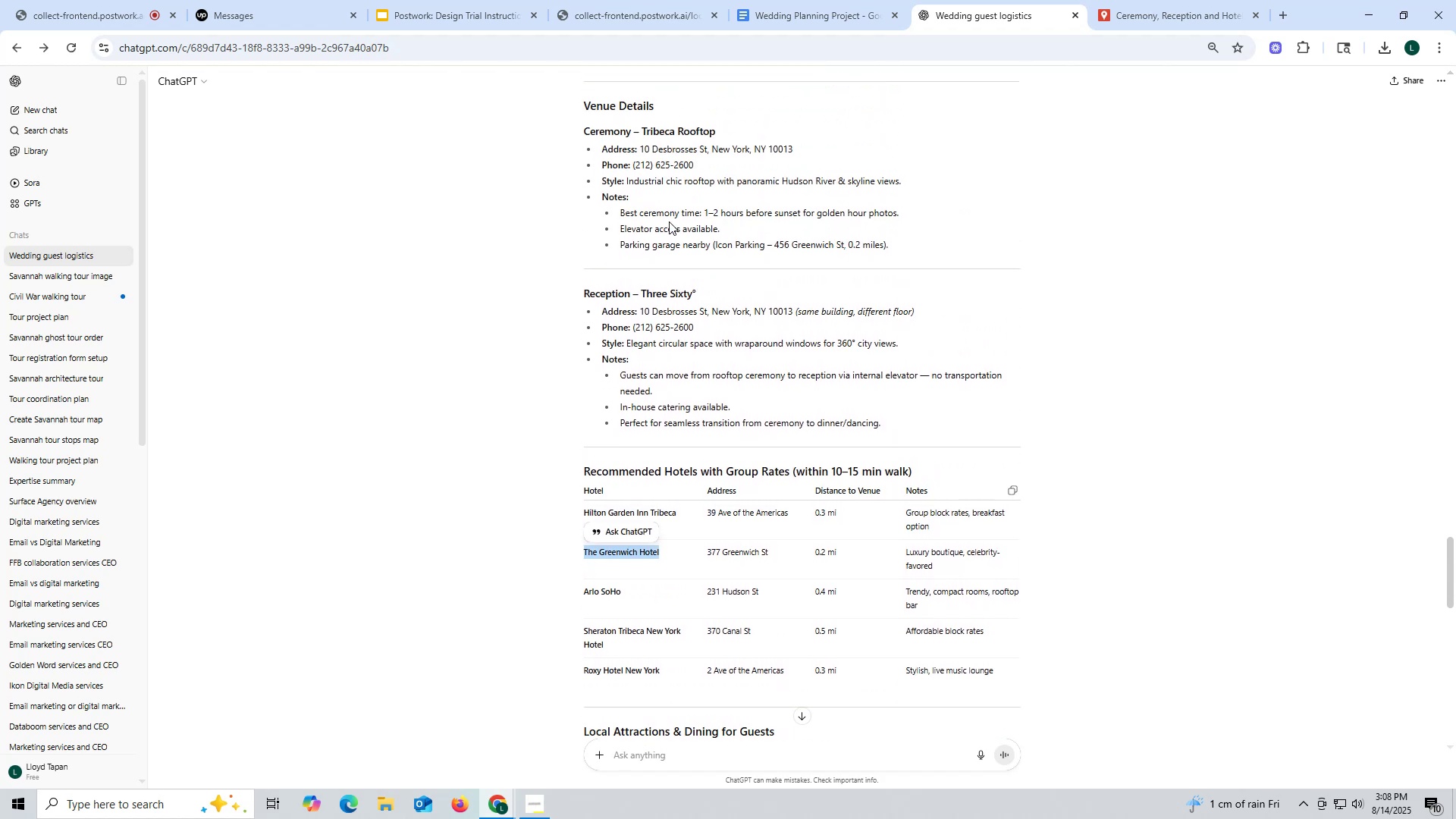 
mouse_move([770, 47])
 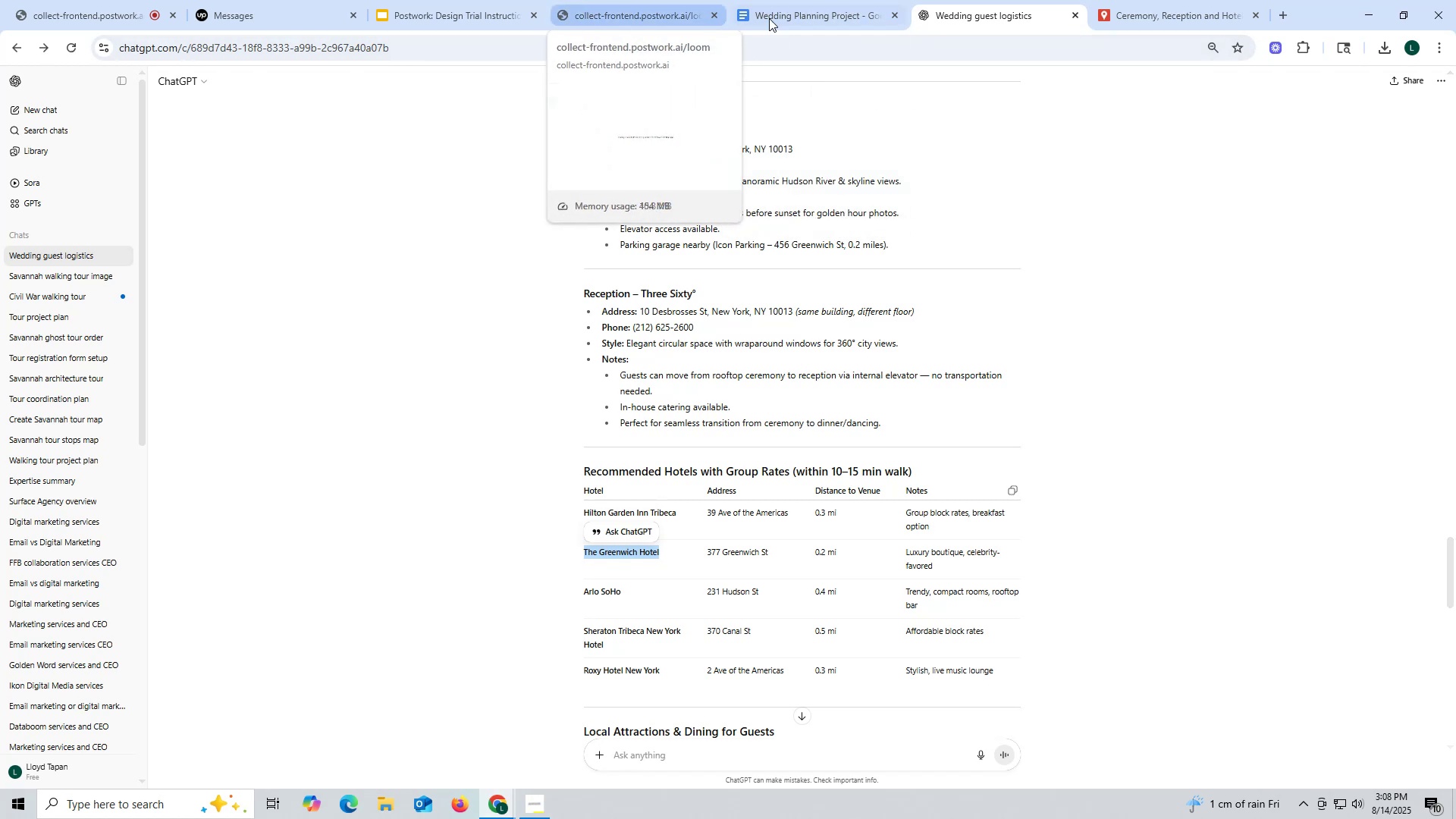 
left_click([807, 18])
 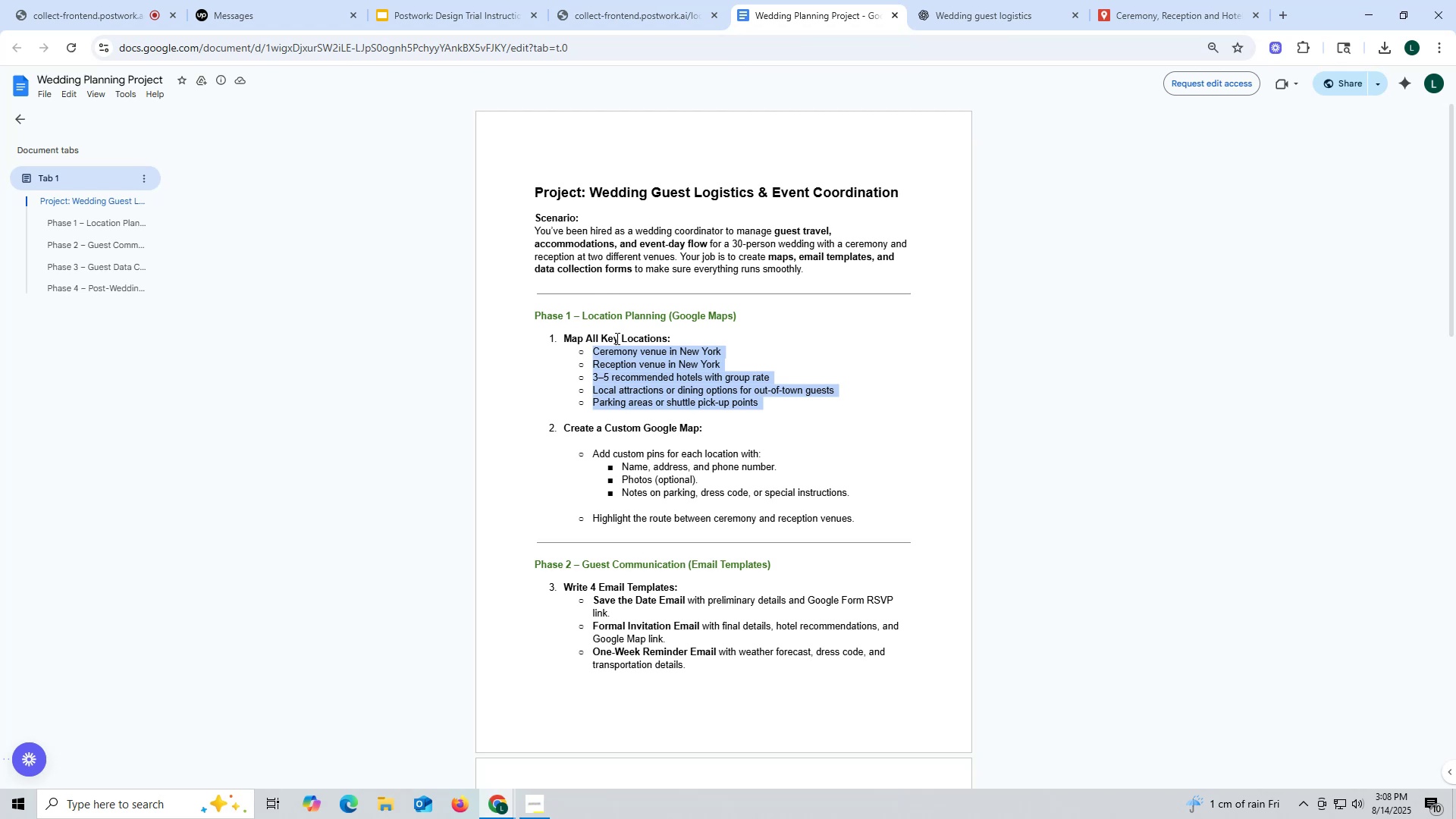 
scroll: coordinate [564, 428], scroll_direction: down, amount: 3.0
 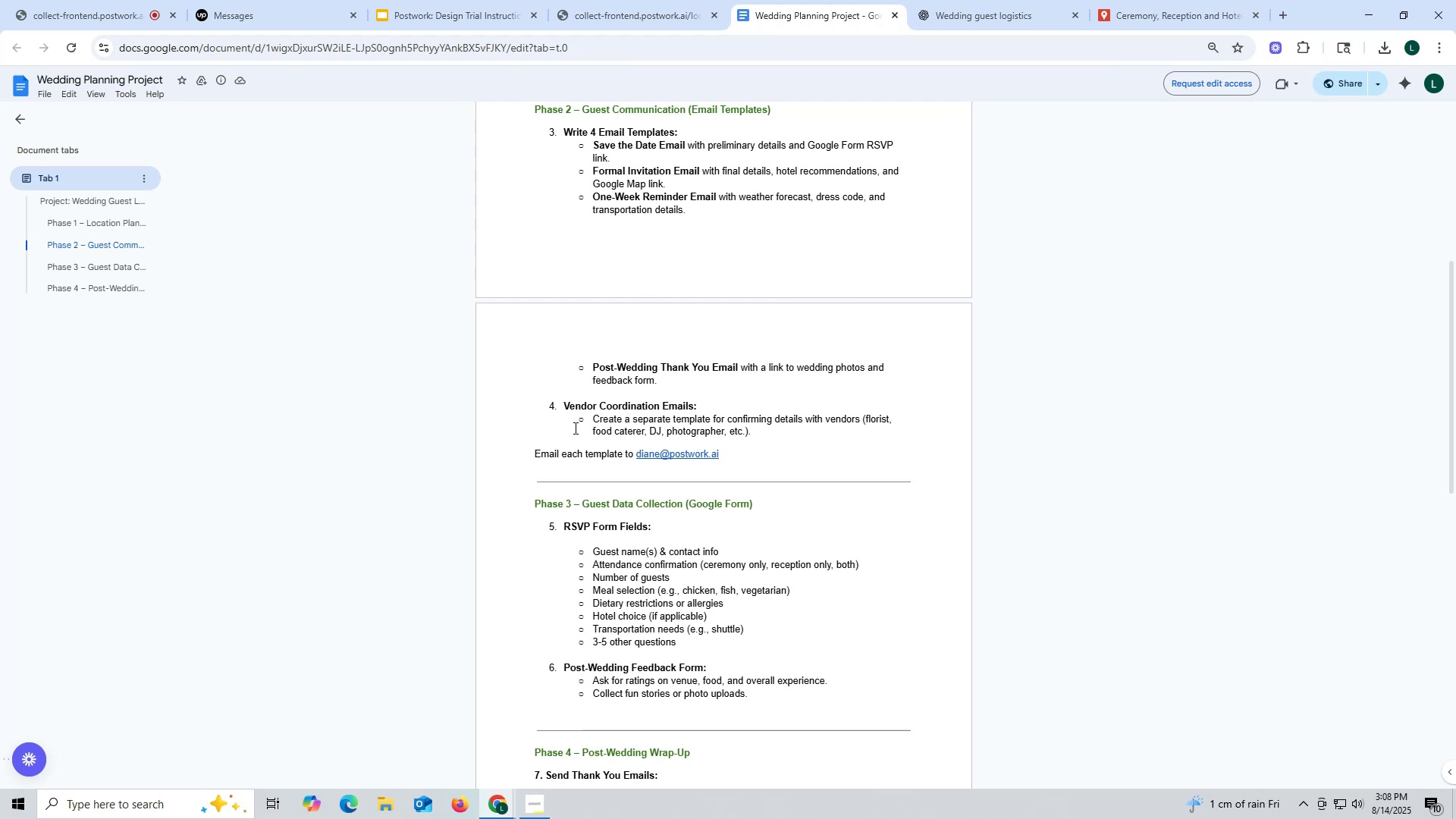 
wait(18.84)
 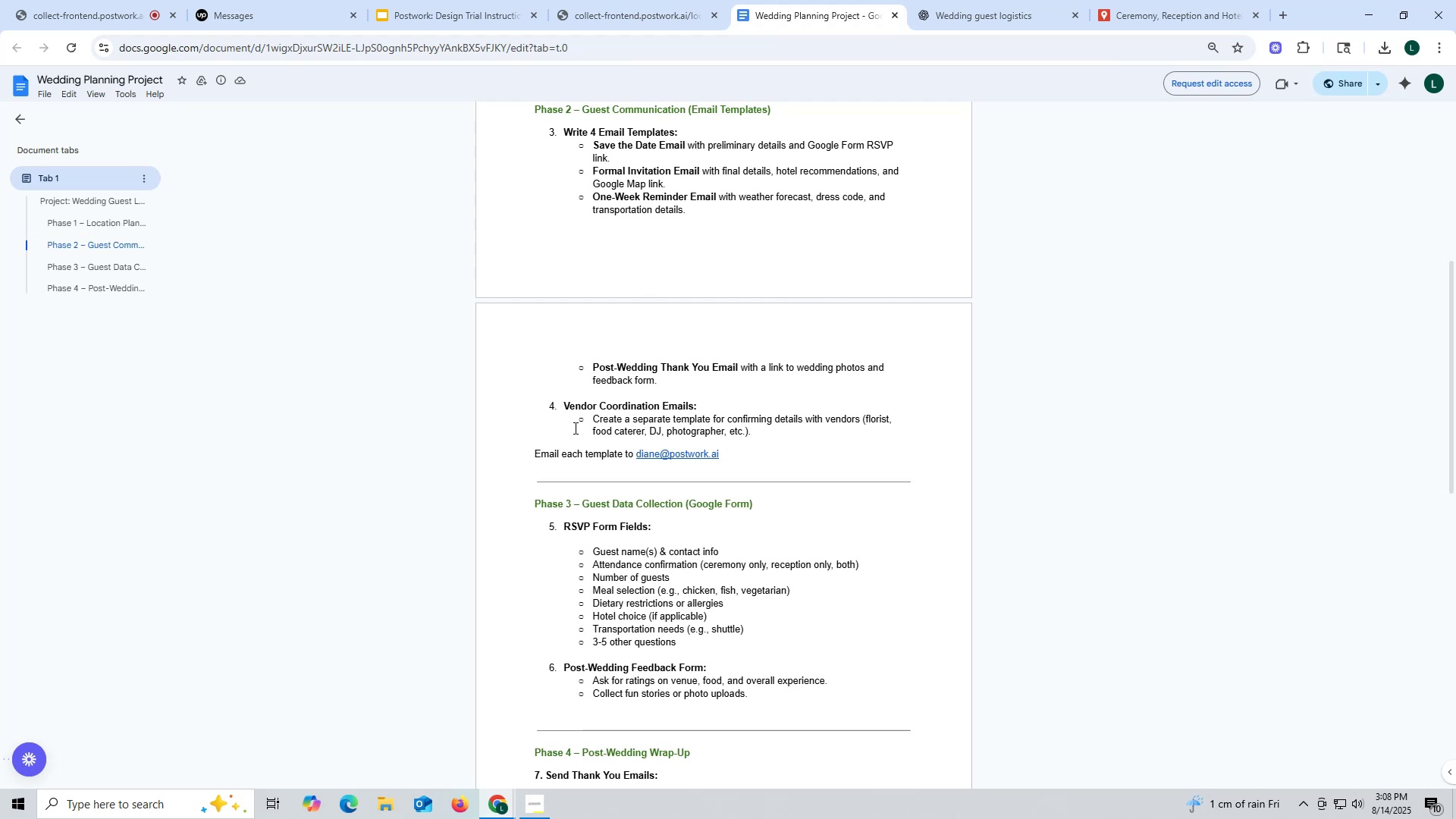 
scroll: coordinate [780, 422], scroll_direction: up, amount: 6.0
 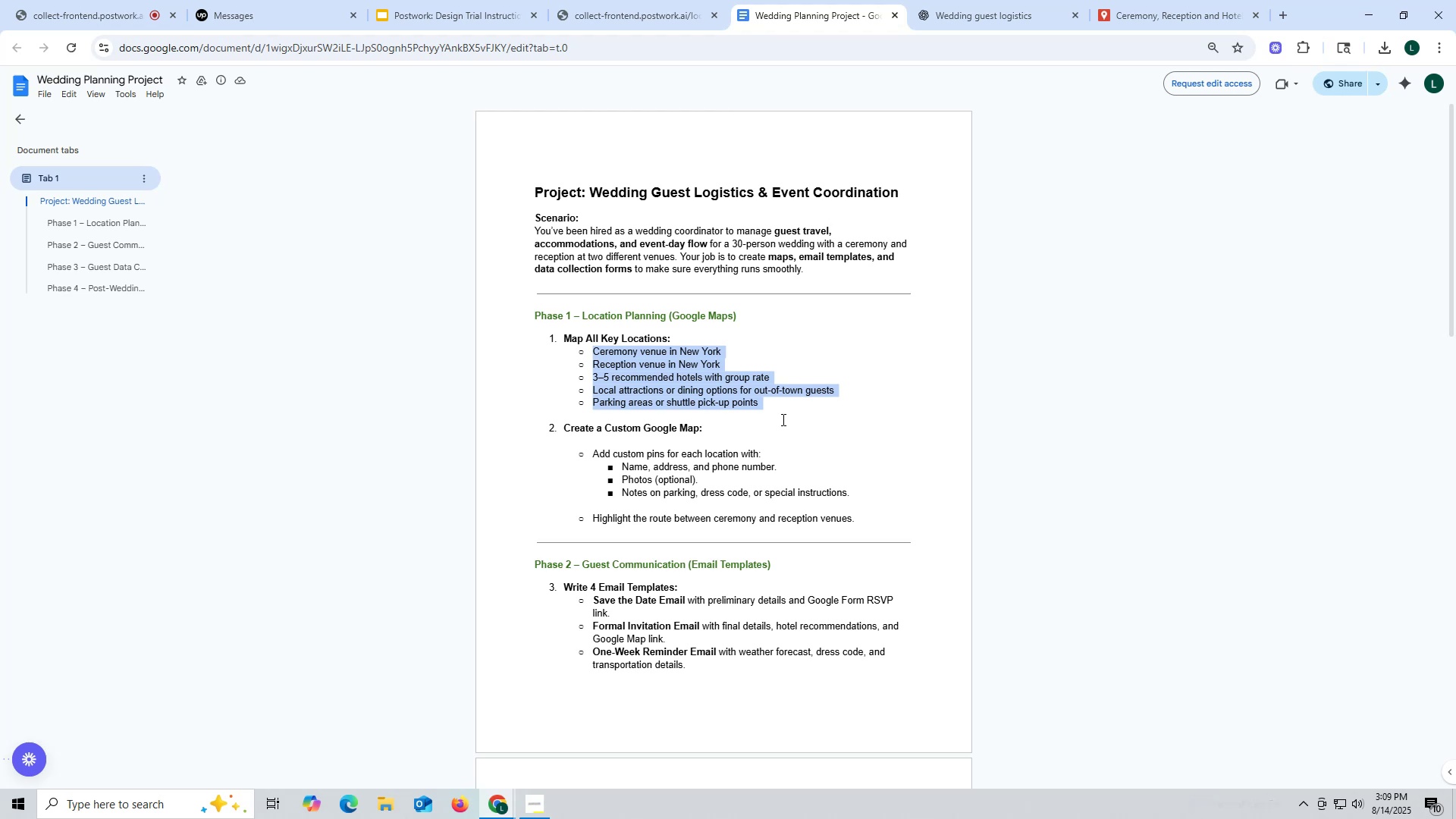 
wait(11.51)
 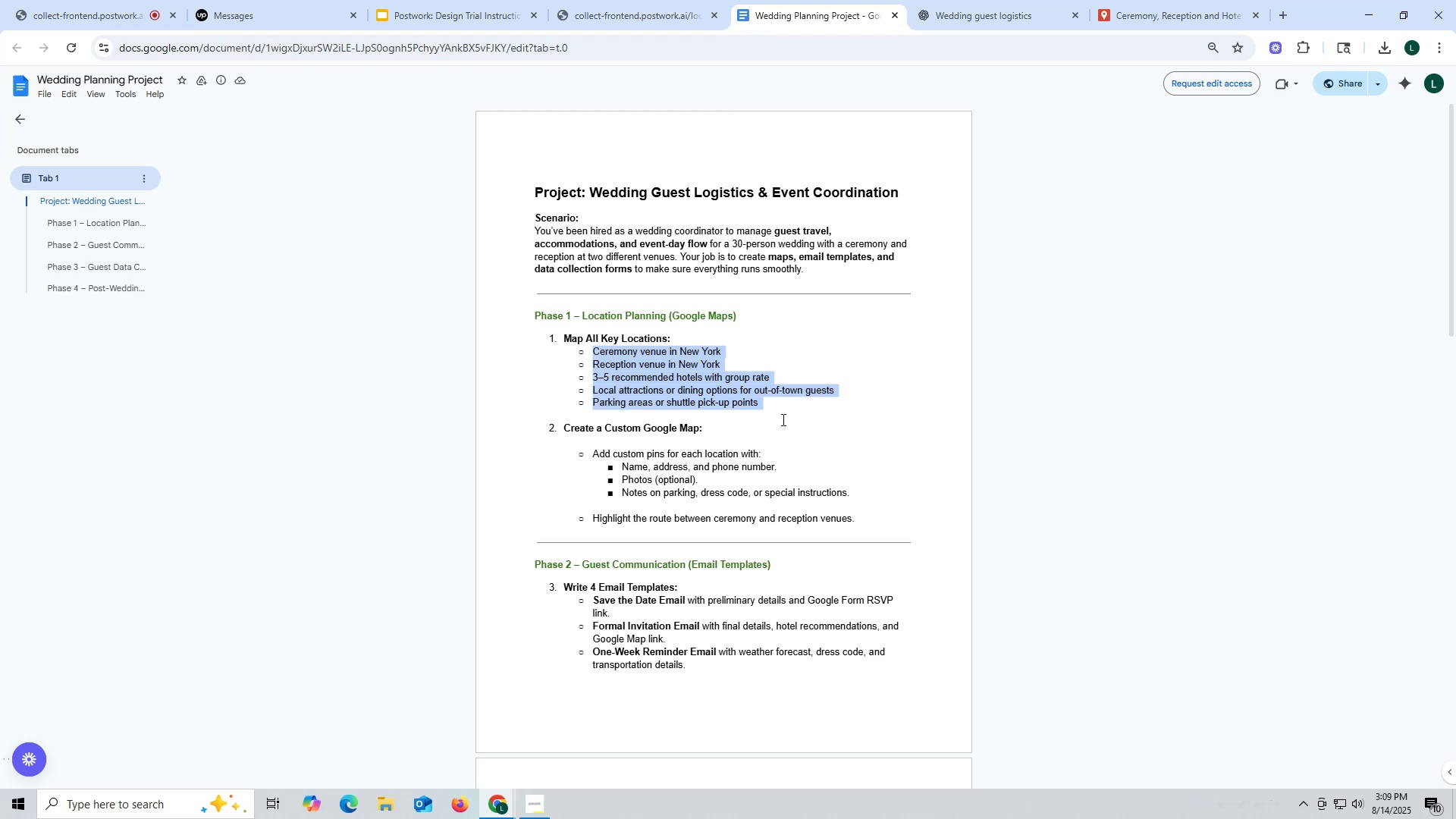 
left_click([1169, 7])
 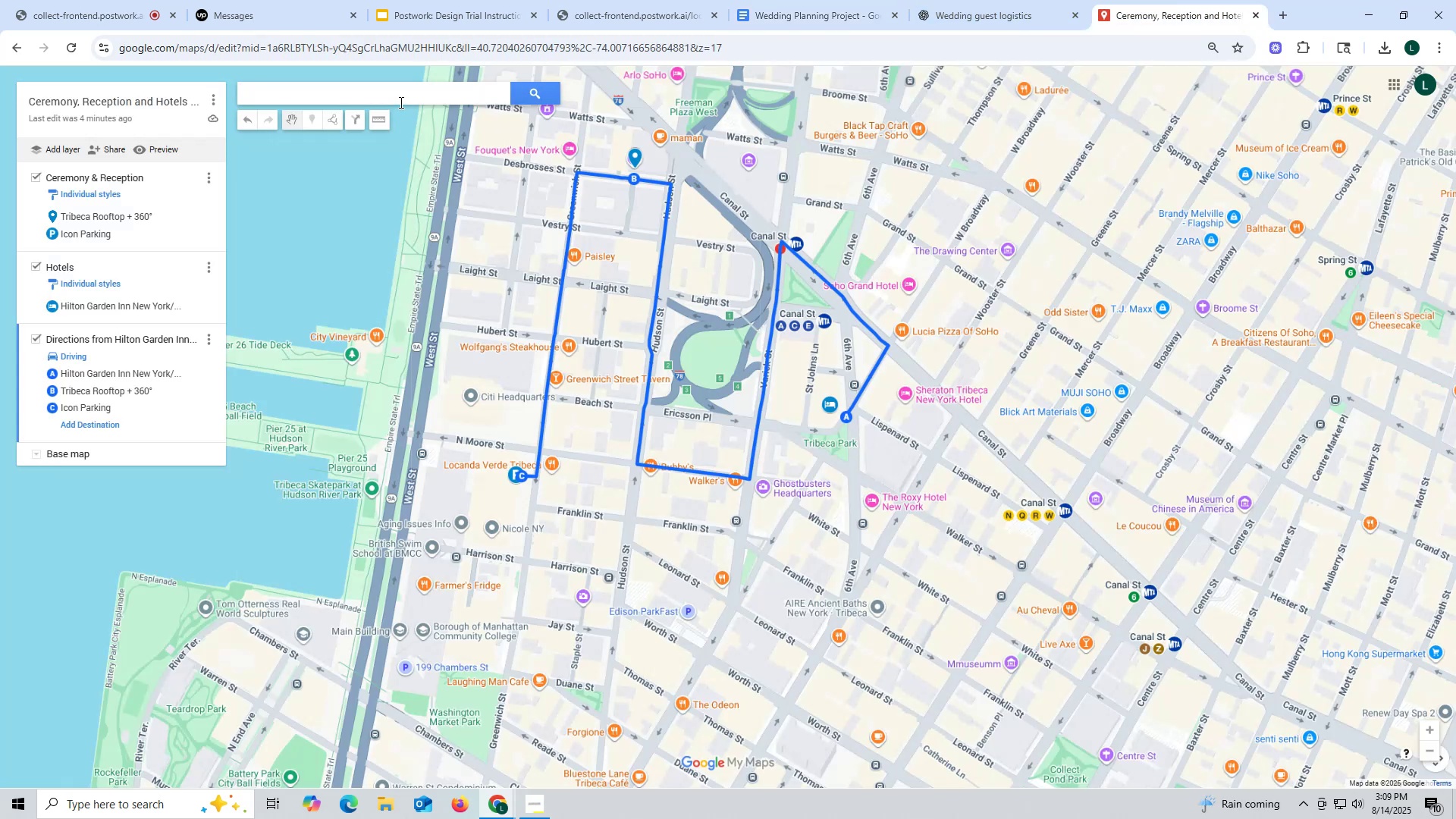 
left_click([400, 101])
 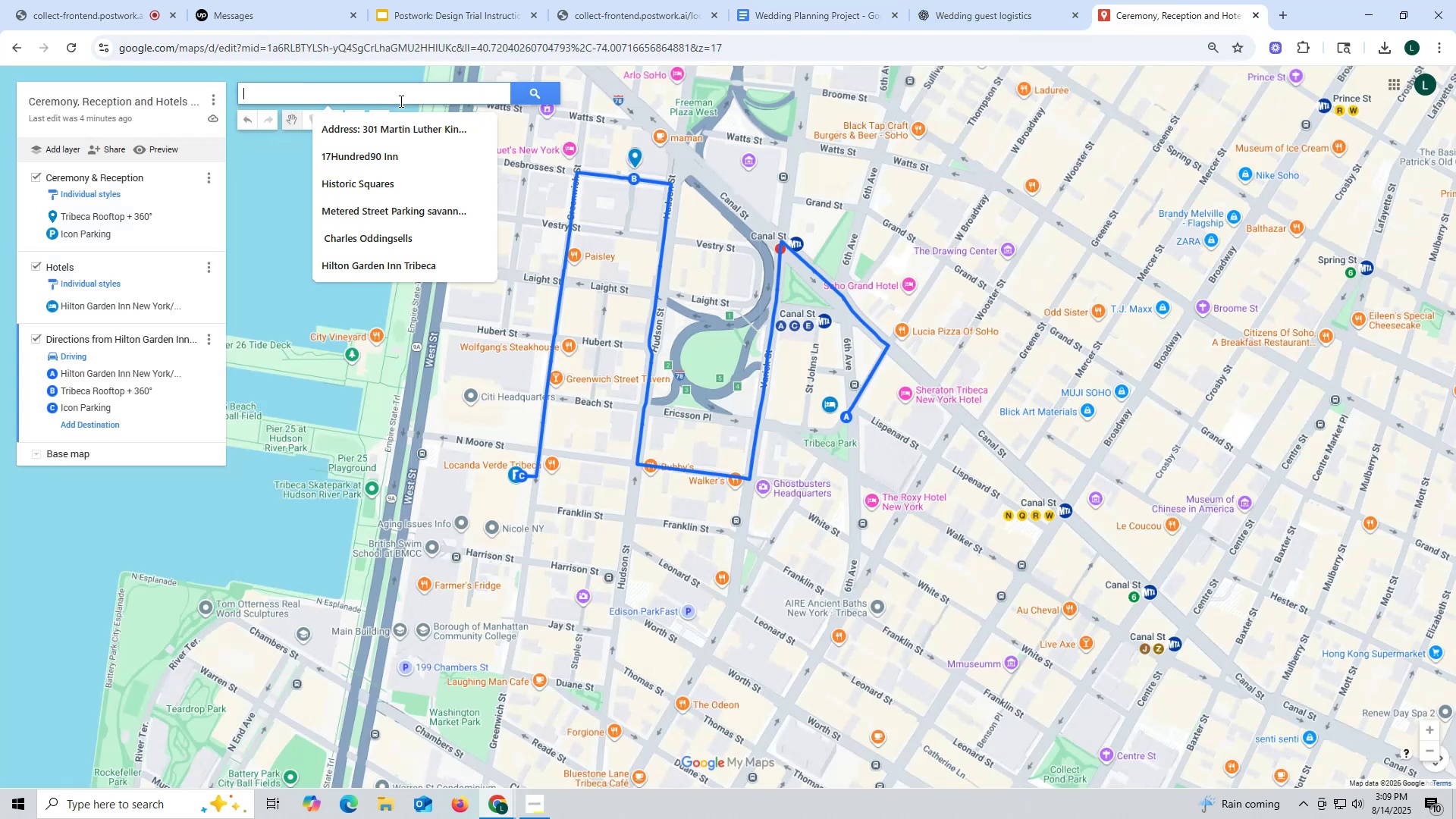 
key(Control+ControlLeft)
 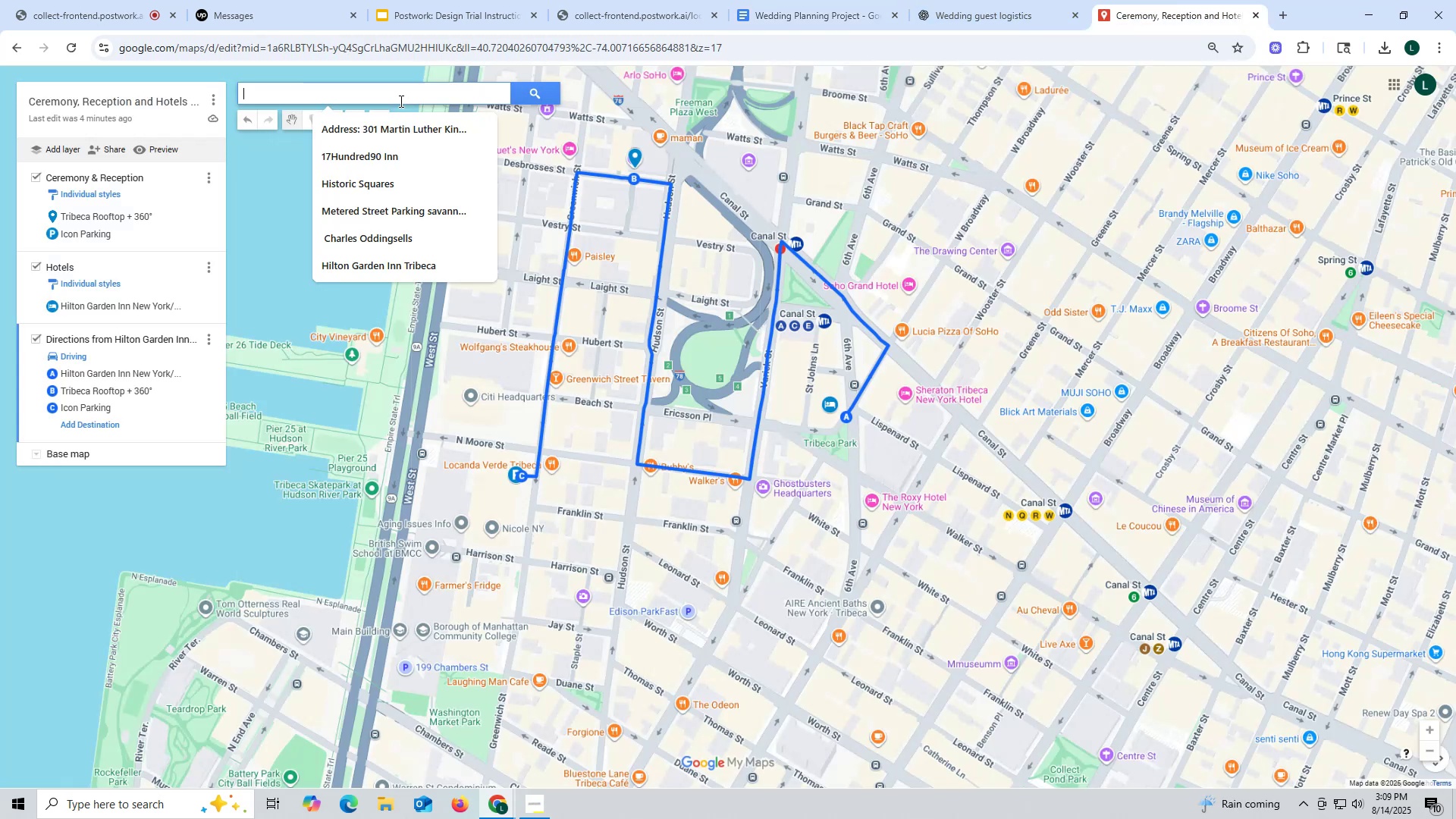 
key(Control+V)
 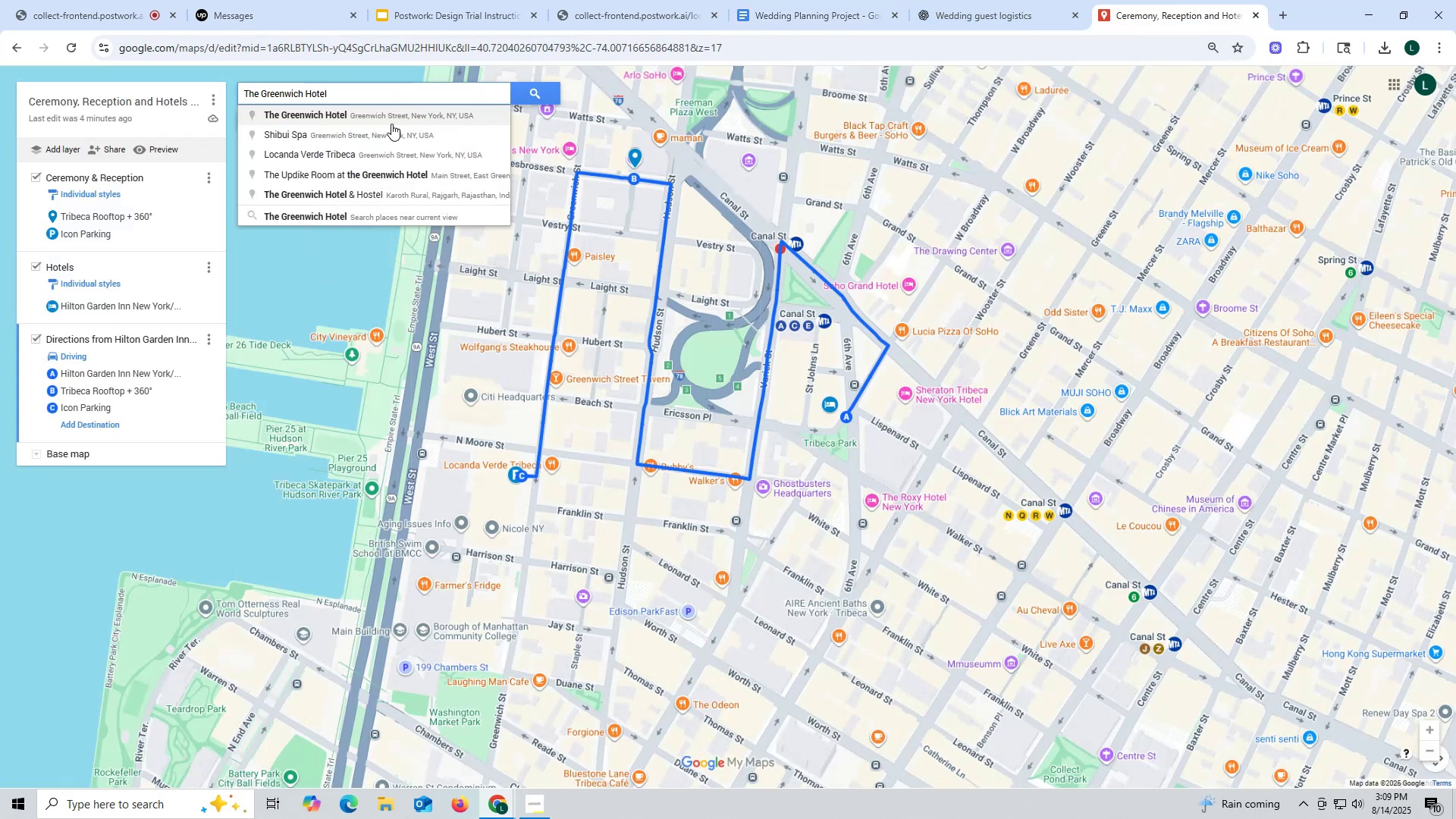 
left_click([391, 118])
 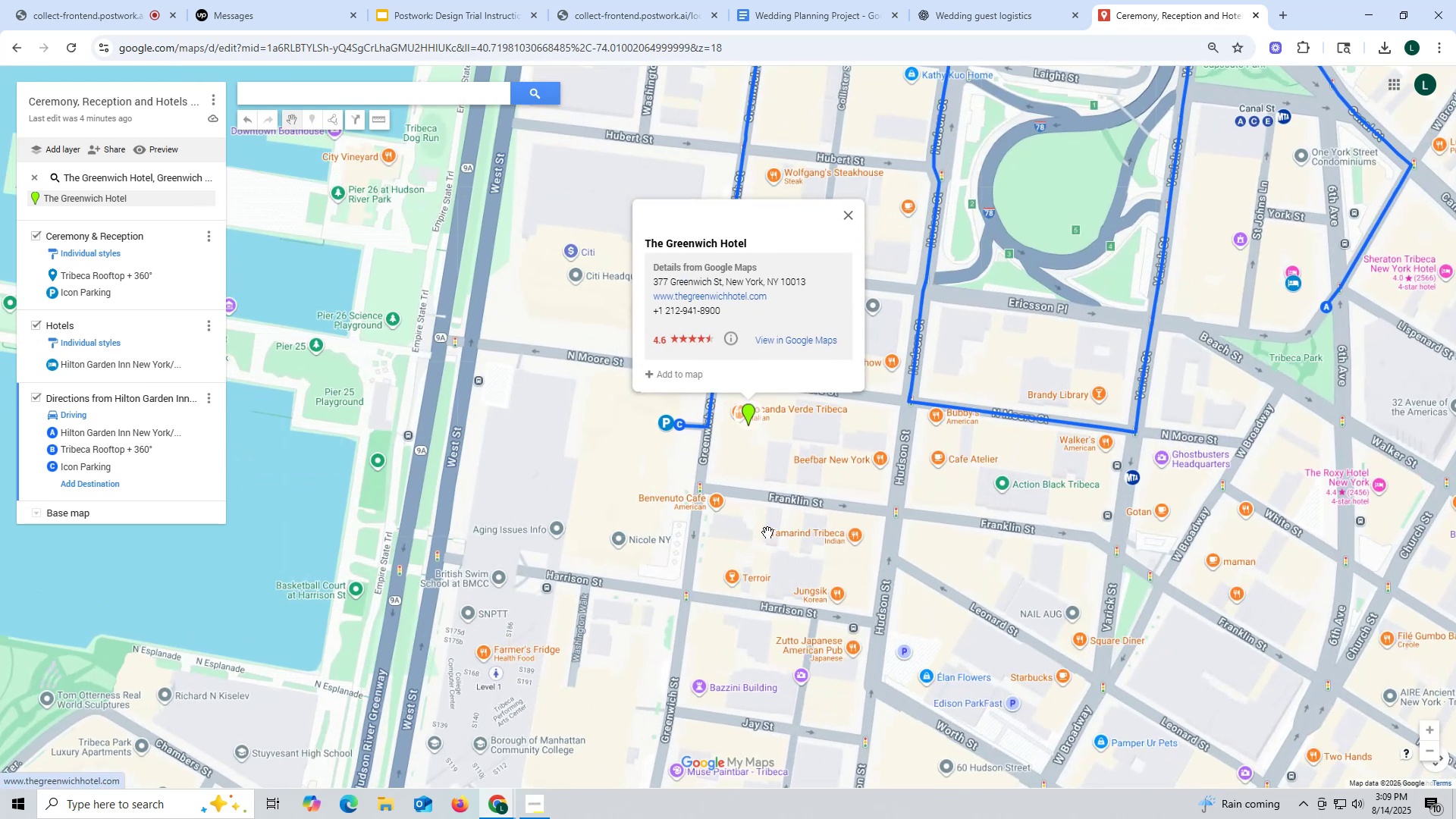 
wait(6.89)
 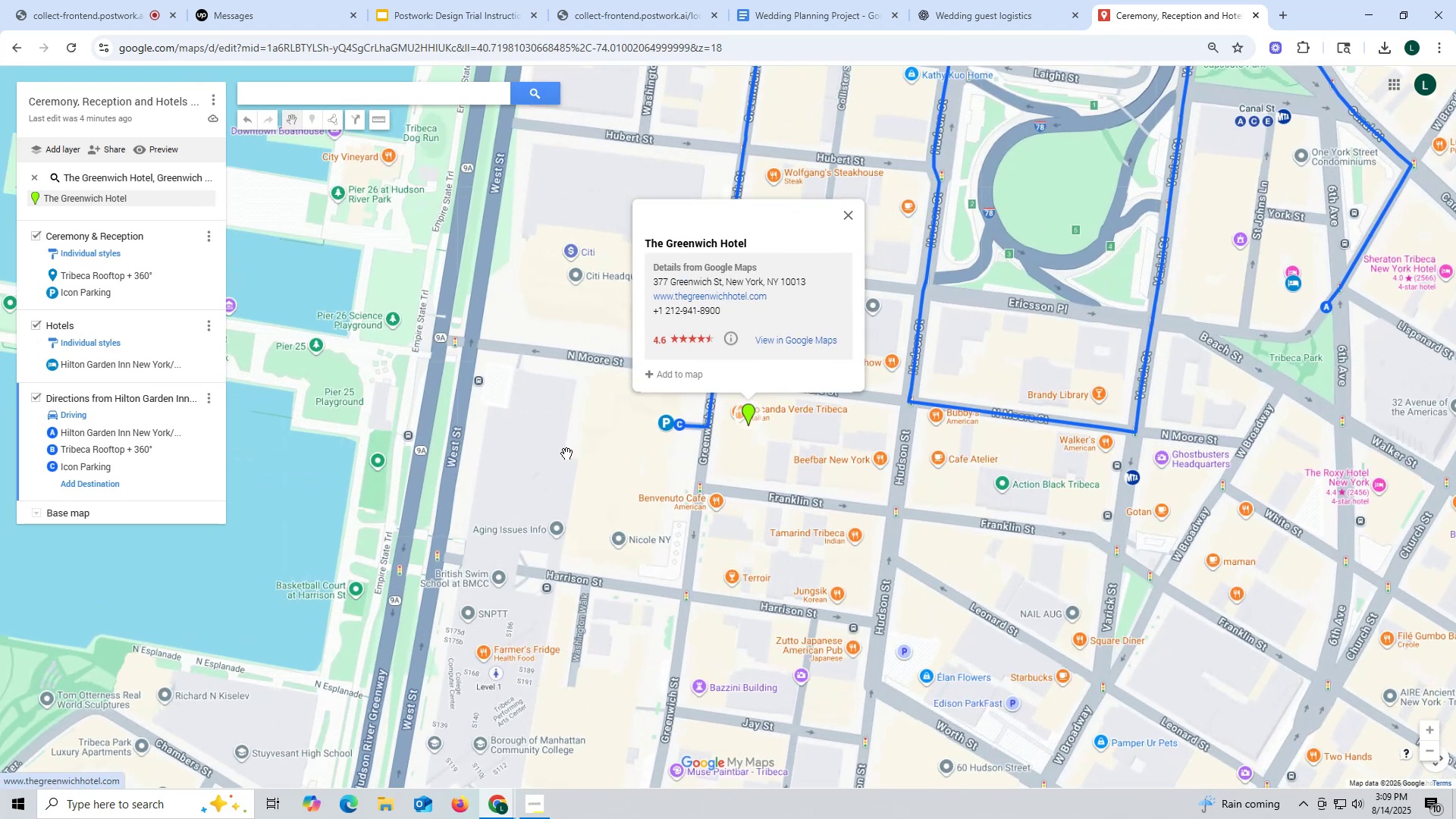 
left_click_drag(start_coordinate=[936, 544], to_coordinate=[941, 629])
 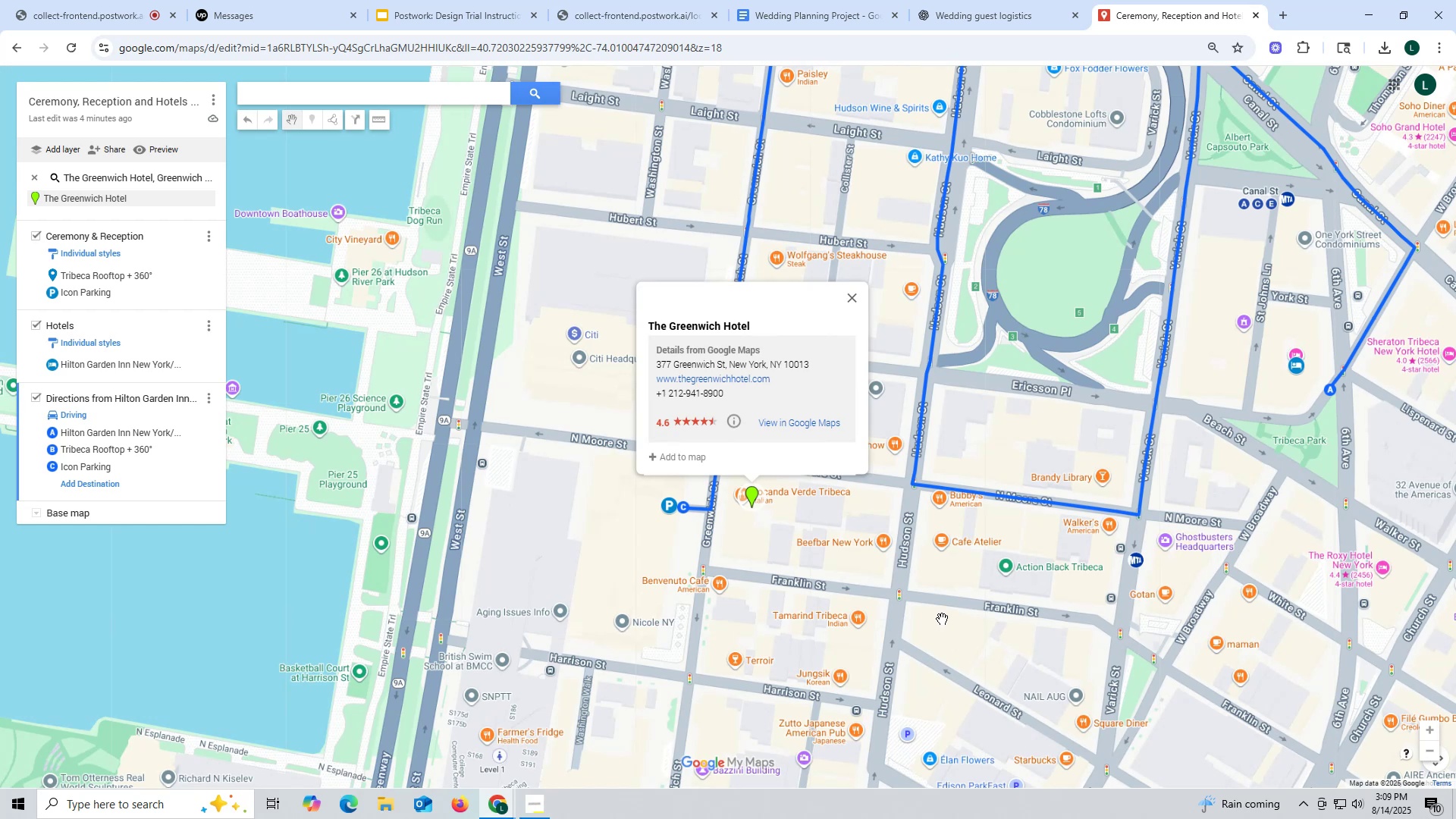 
wait(11.91)
 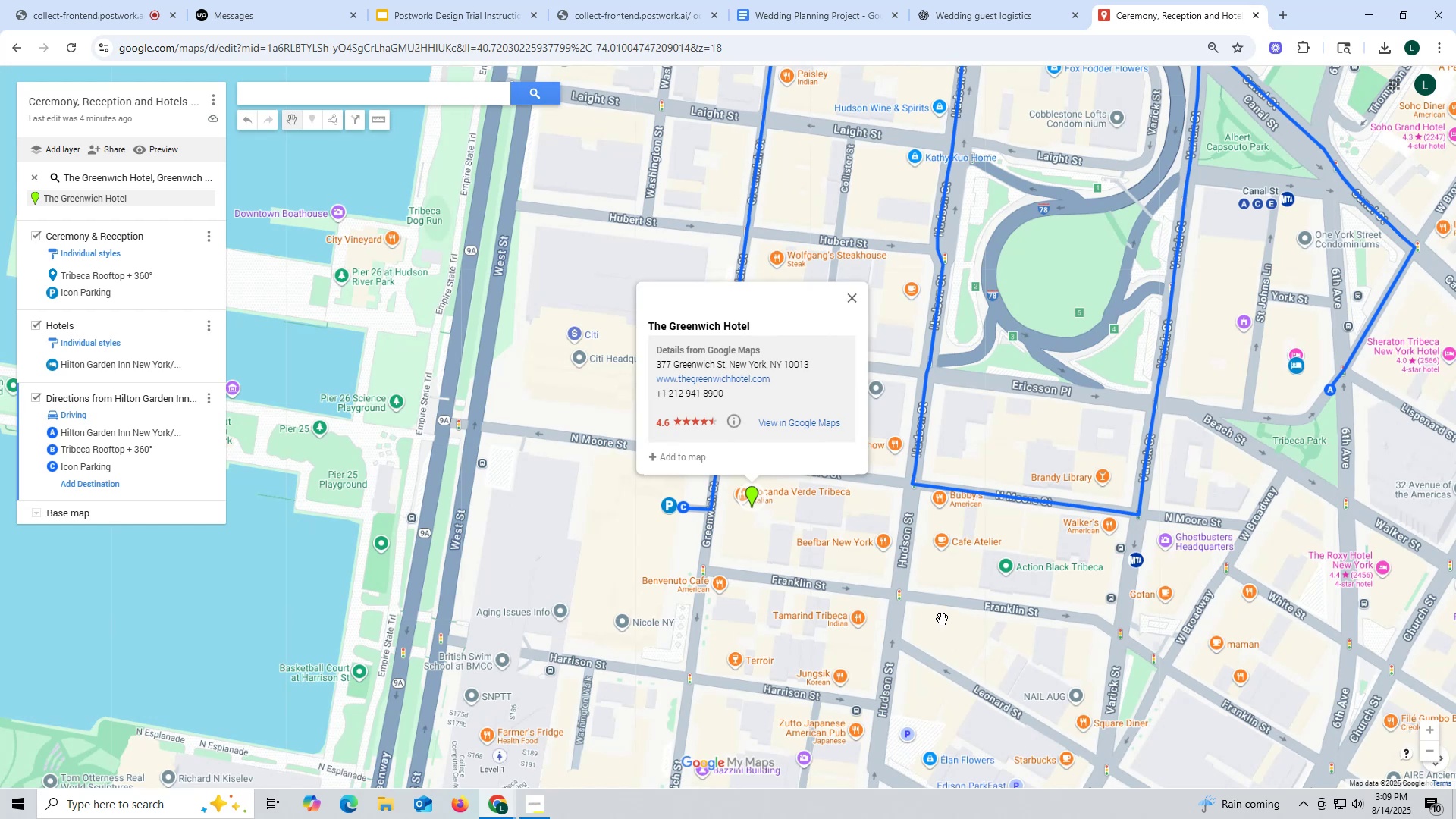 
left_click_drag(start_coordinate=[1012, 434], to_coordinate=[949, 621])
 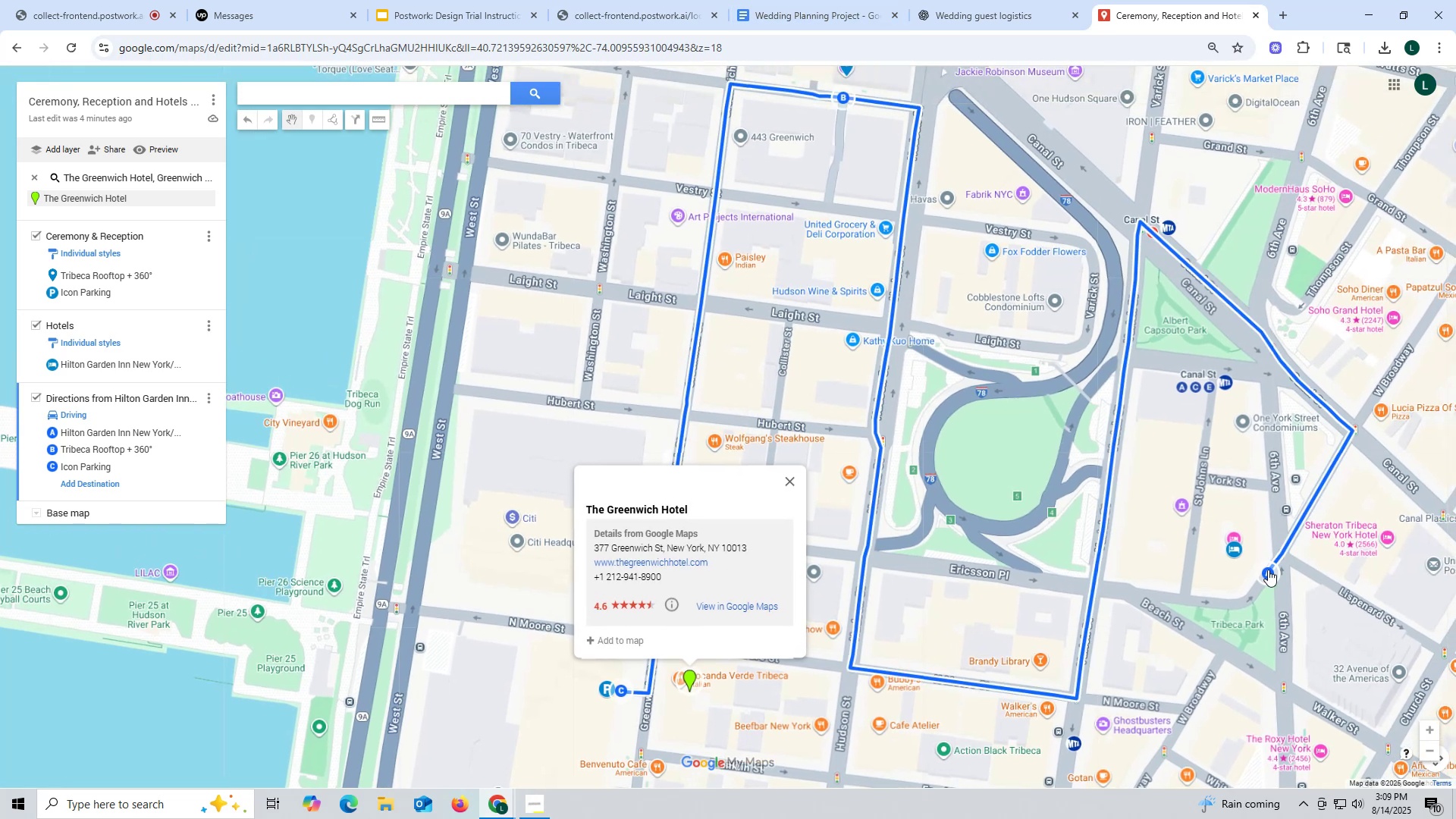 
wait(6.38)
 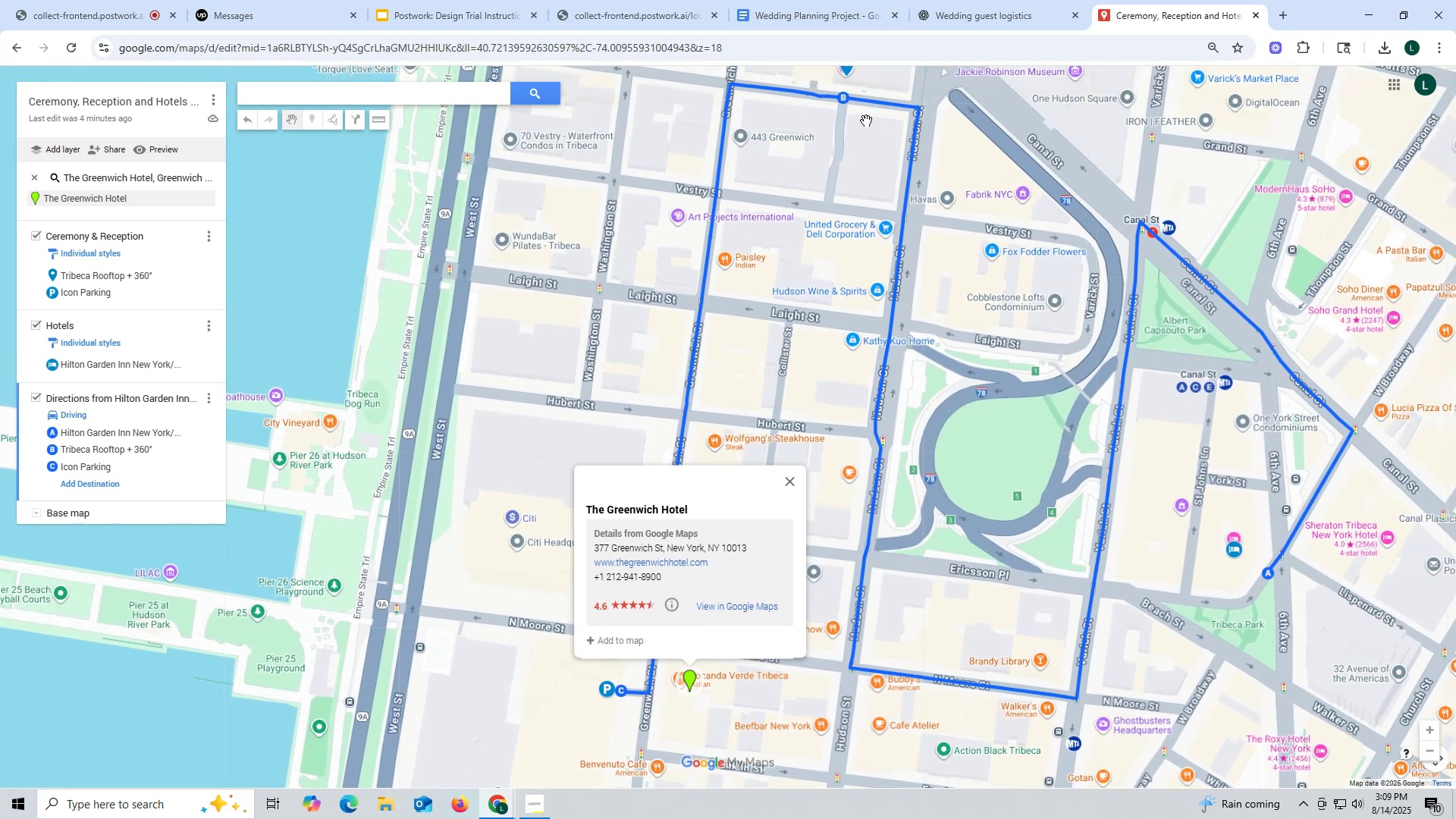 
left_click([667, 8])
 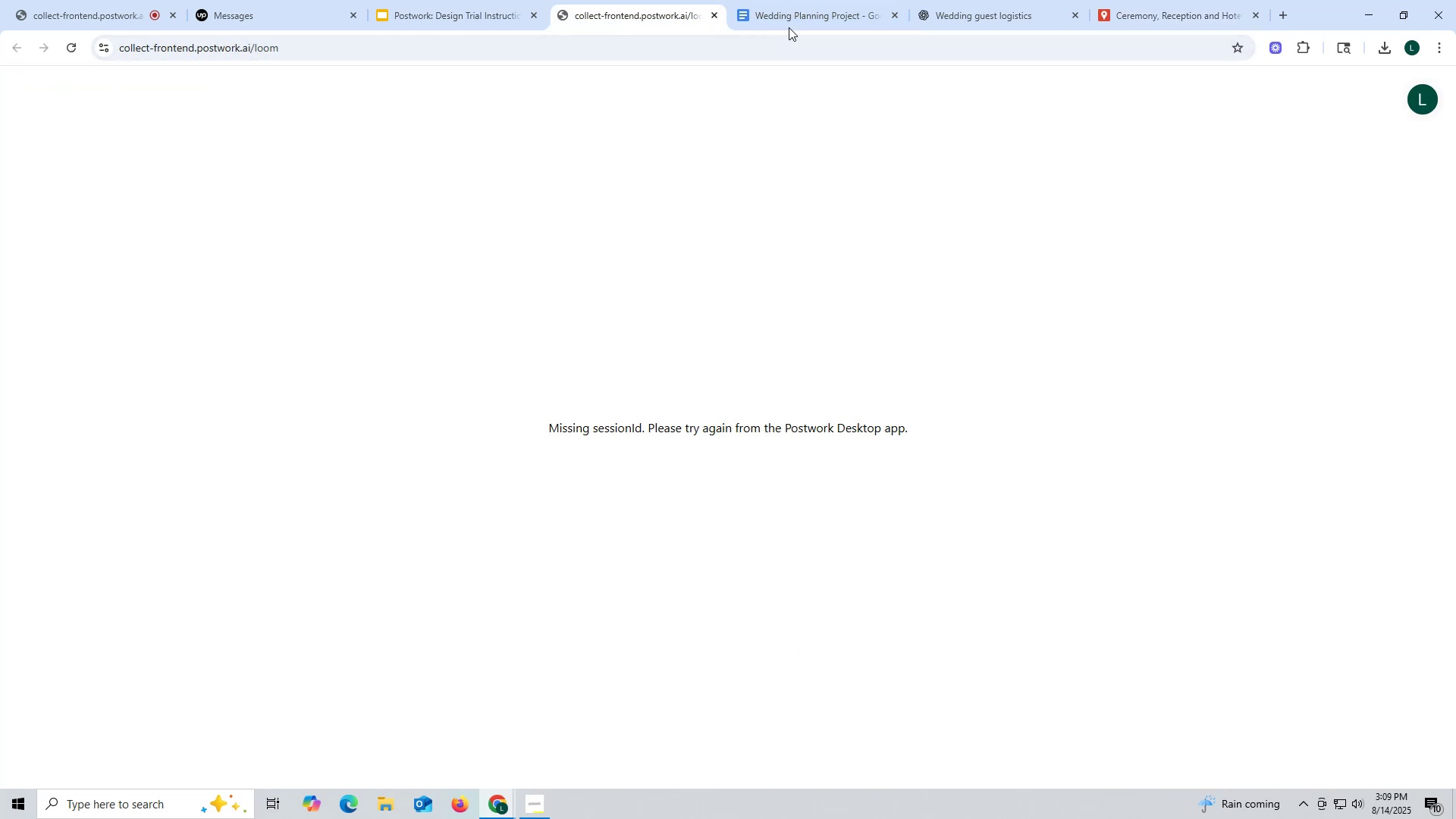 
left_click([791, 20])
 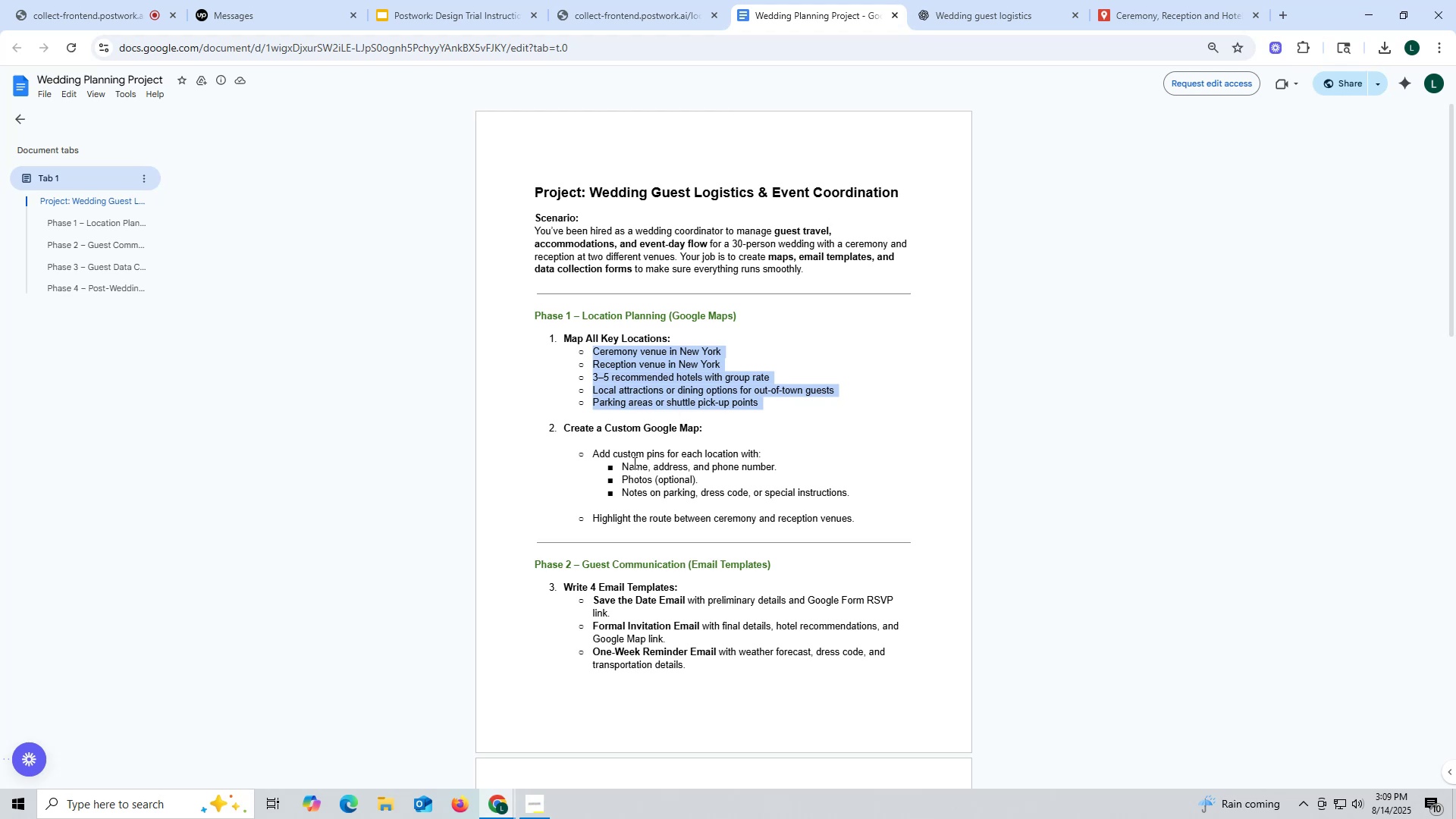 
wait(6.45)
 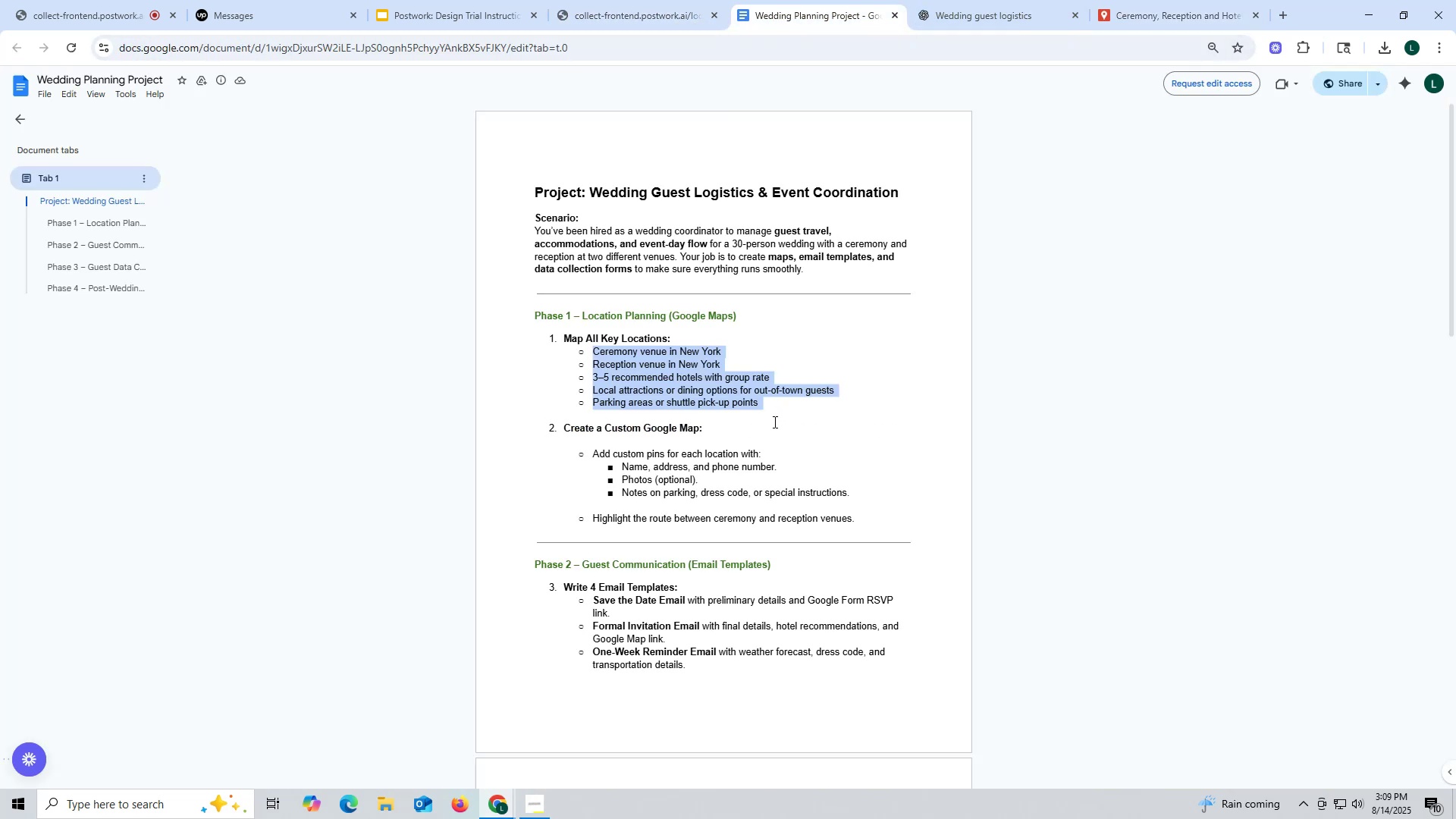 
left_click_drag(start_coordinate=[597, 515], to_coordinate=[810, 514])
 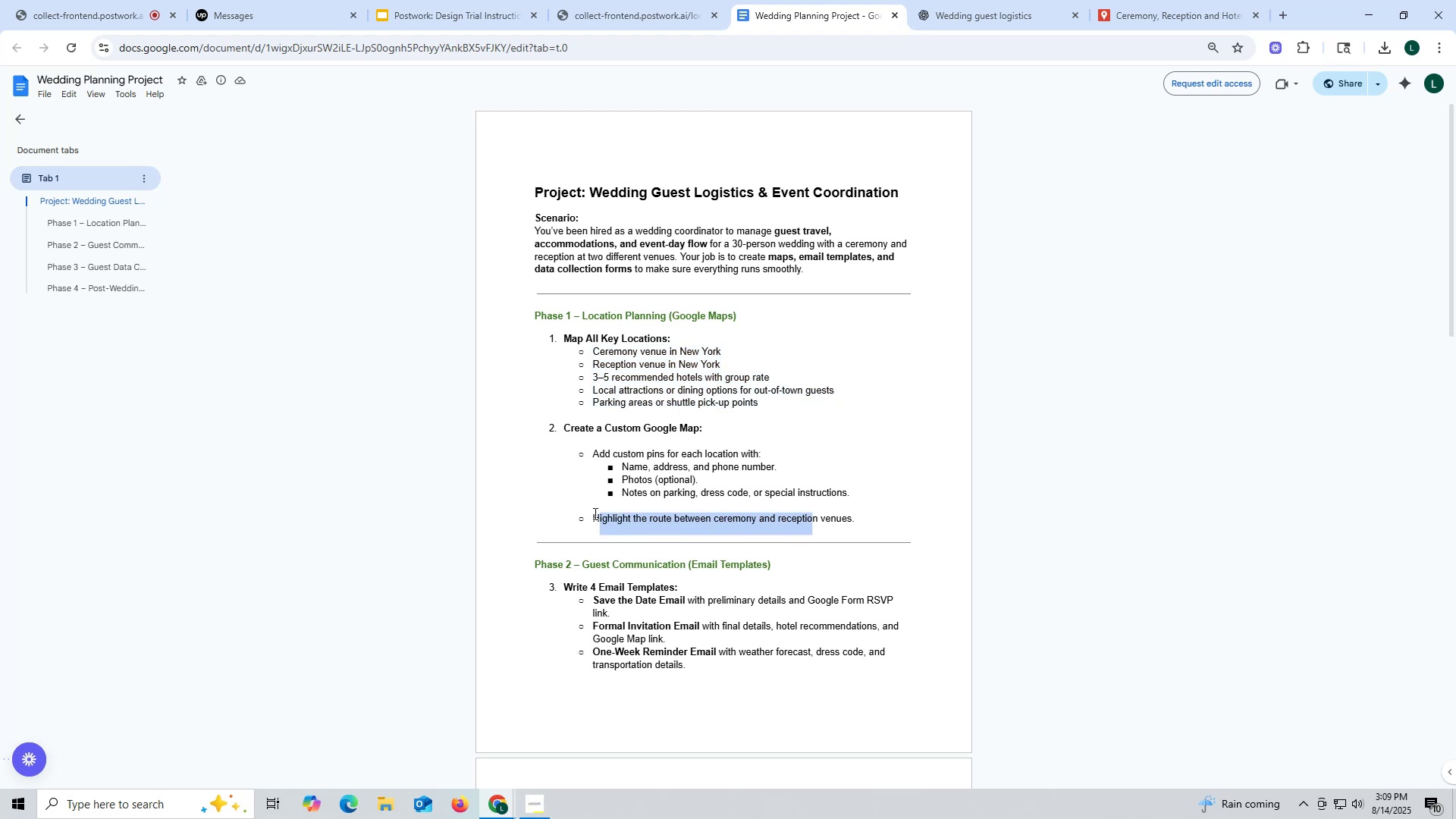 
left_click_drag(start_coordinate=[591, 515], to_coordinate=[851, 516])
 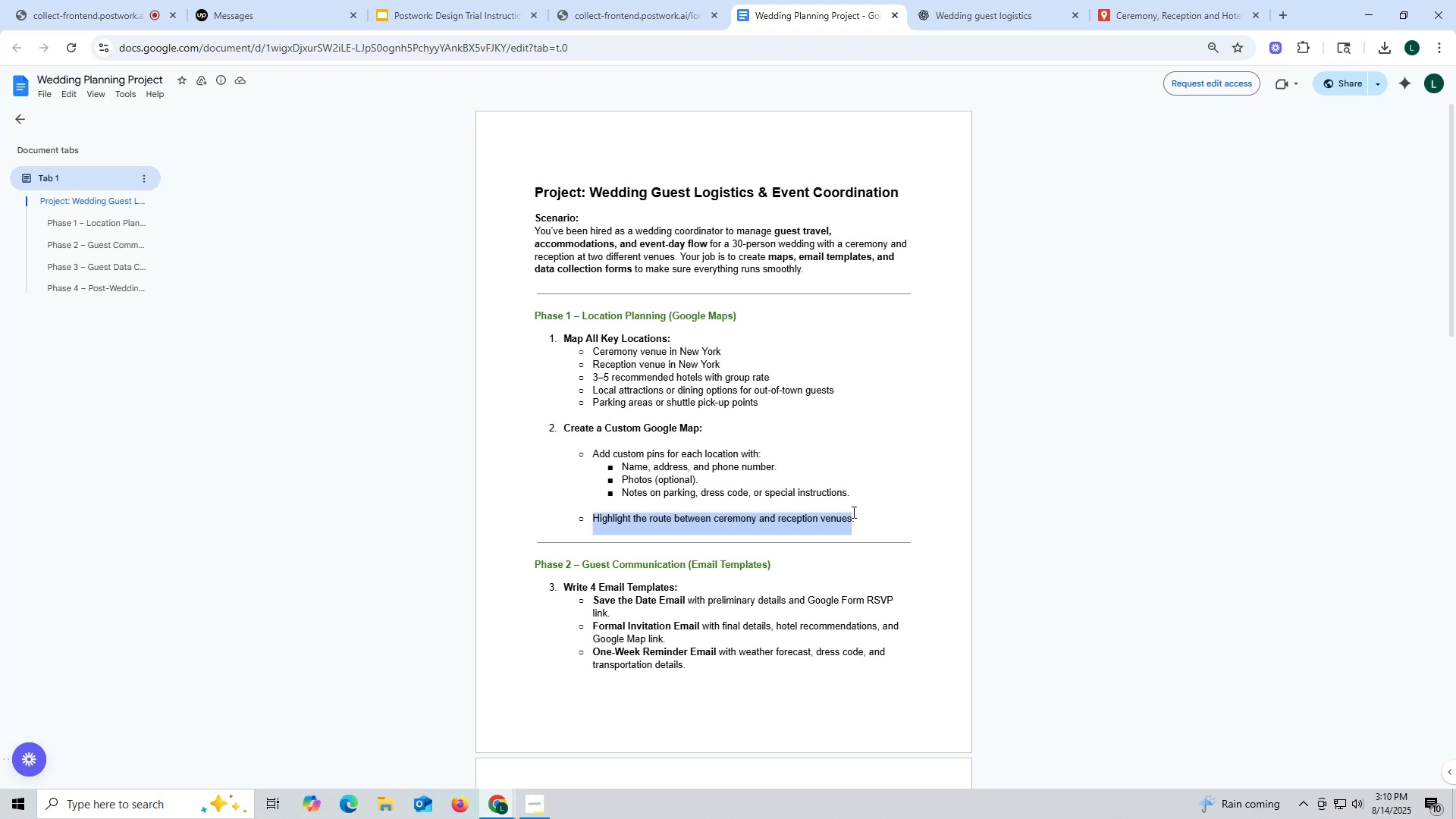 
wait(30.02)
 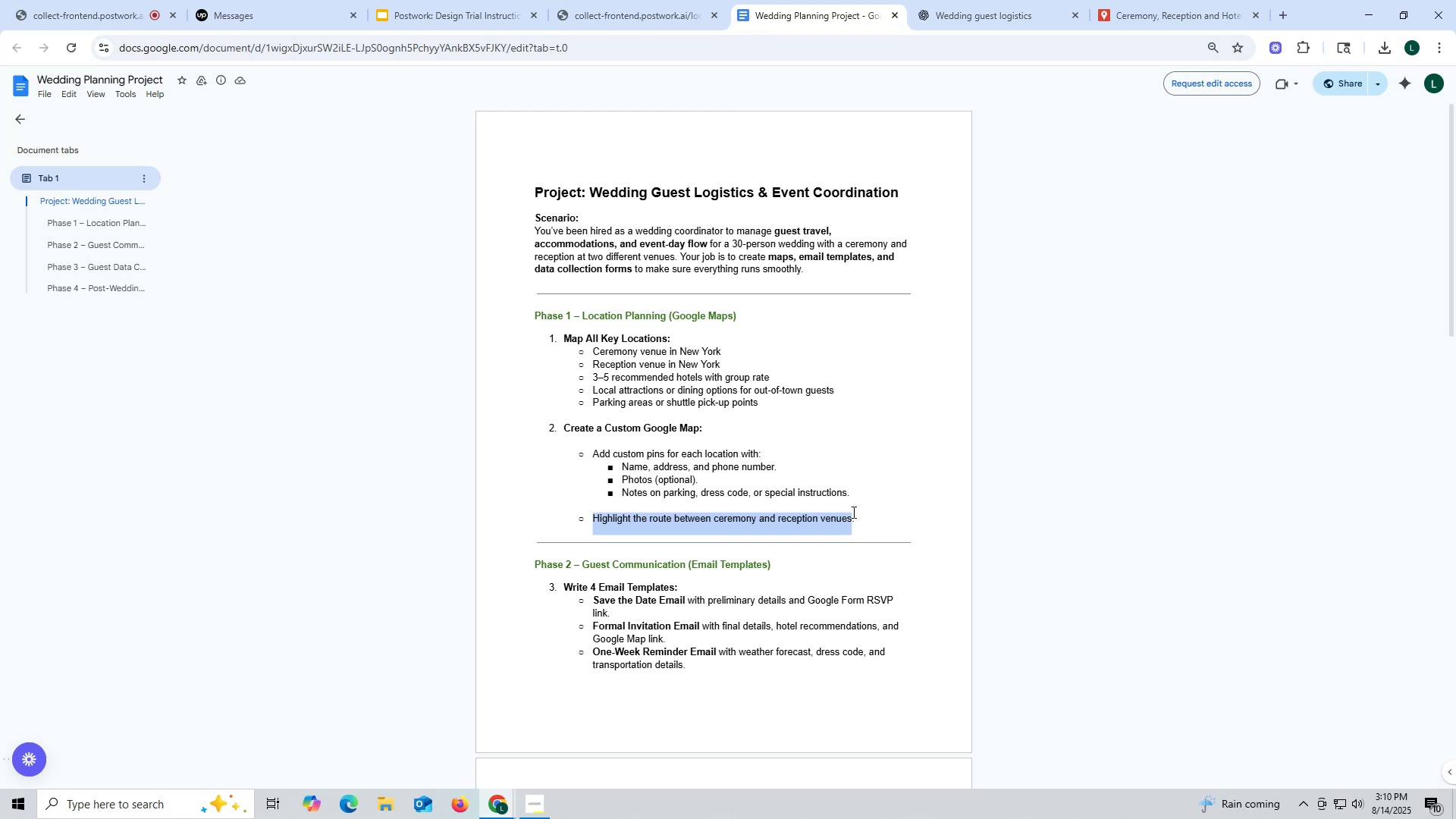 
left_click([1172, 11])
 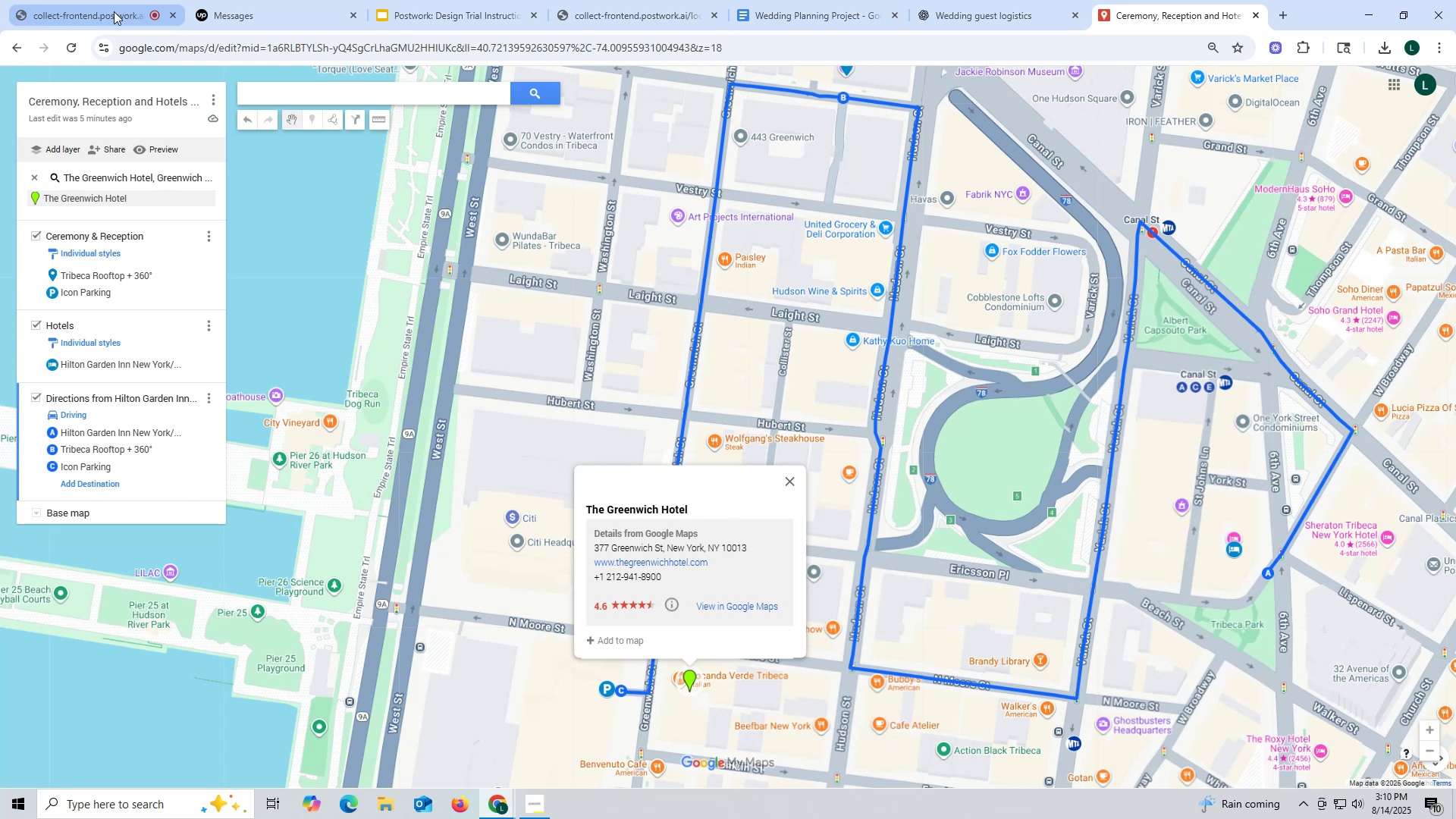 